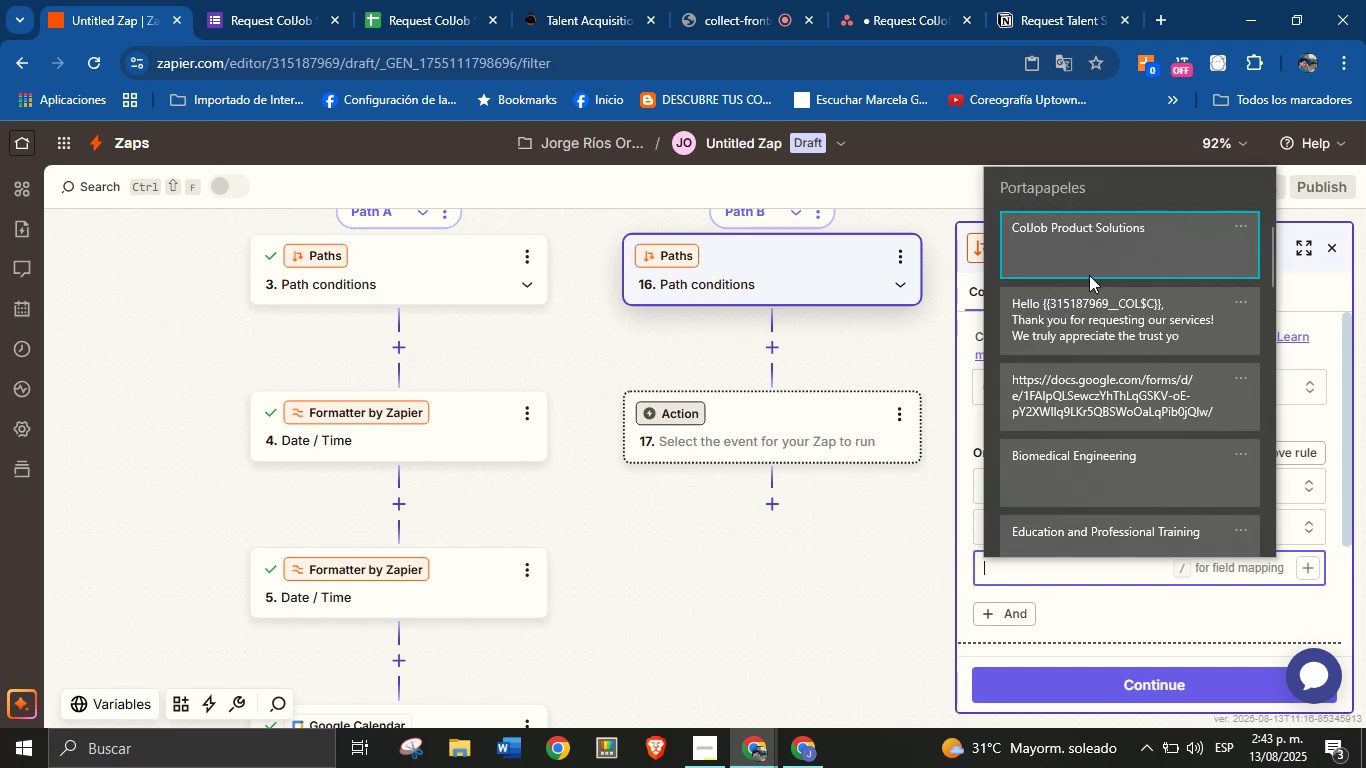 
left_click([1104, 247])
 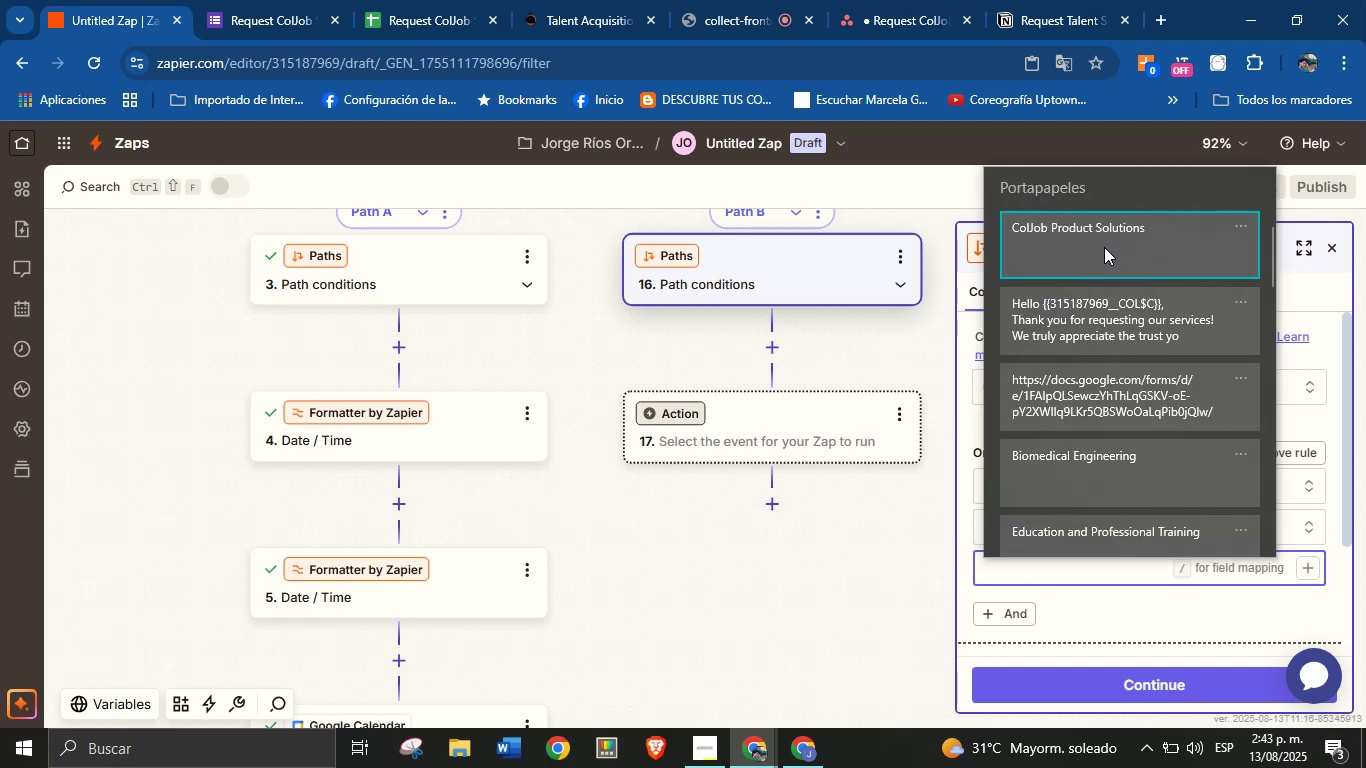 
key(Control+ControlLeft)
 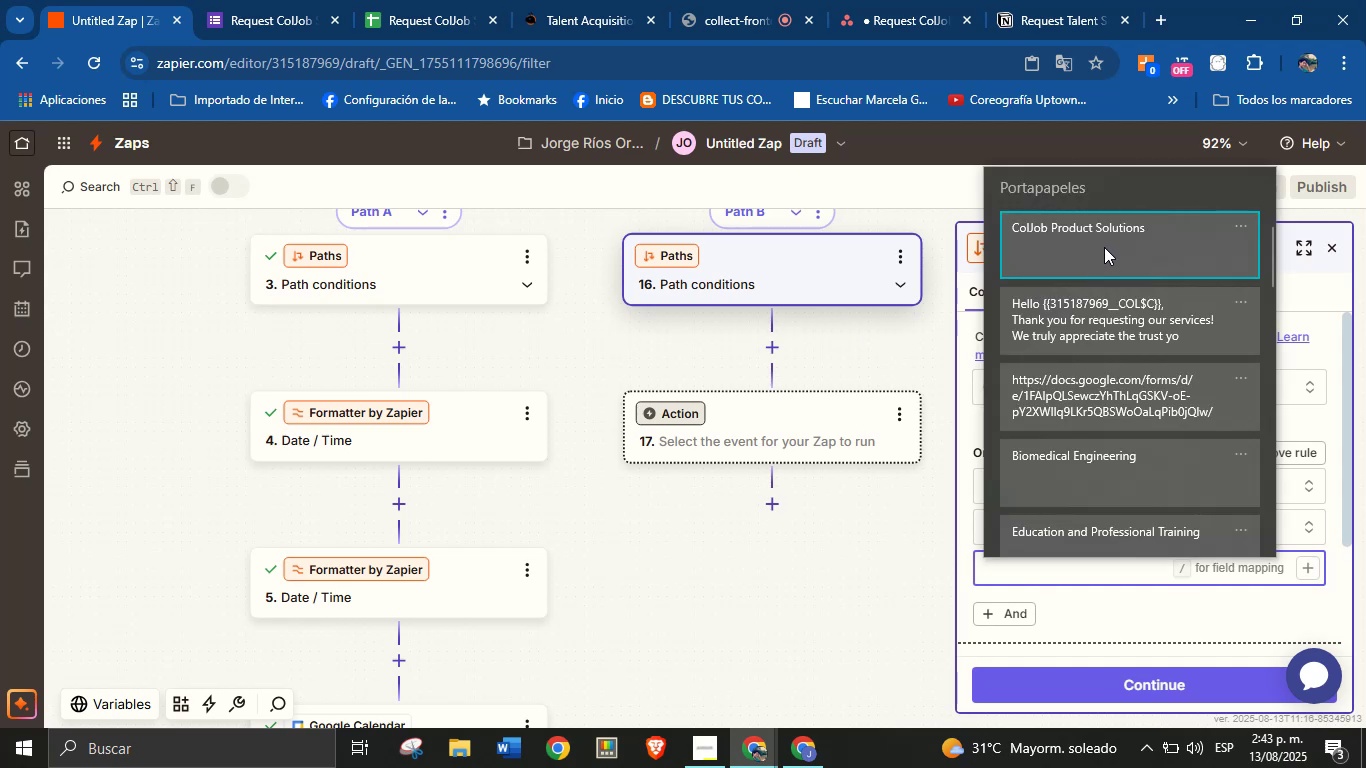 
key(Control+V)
 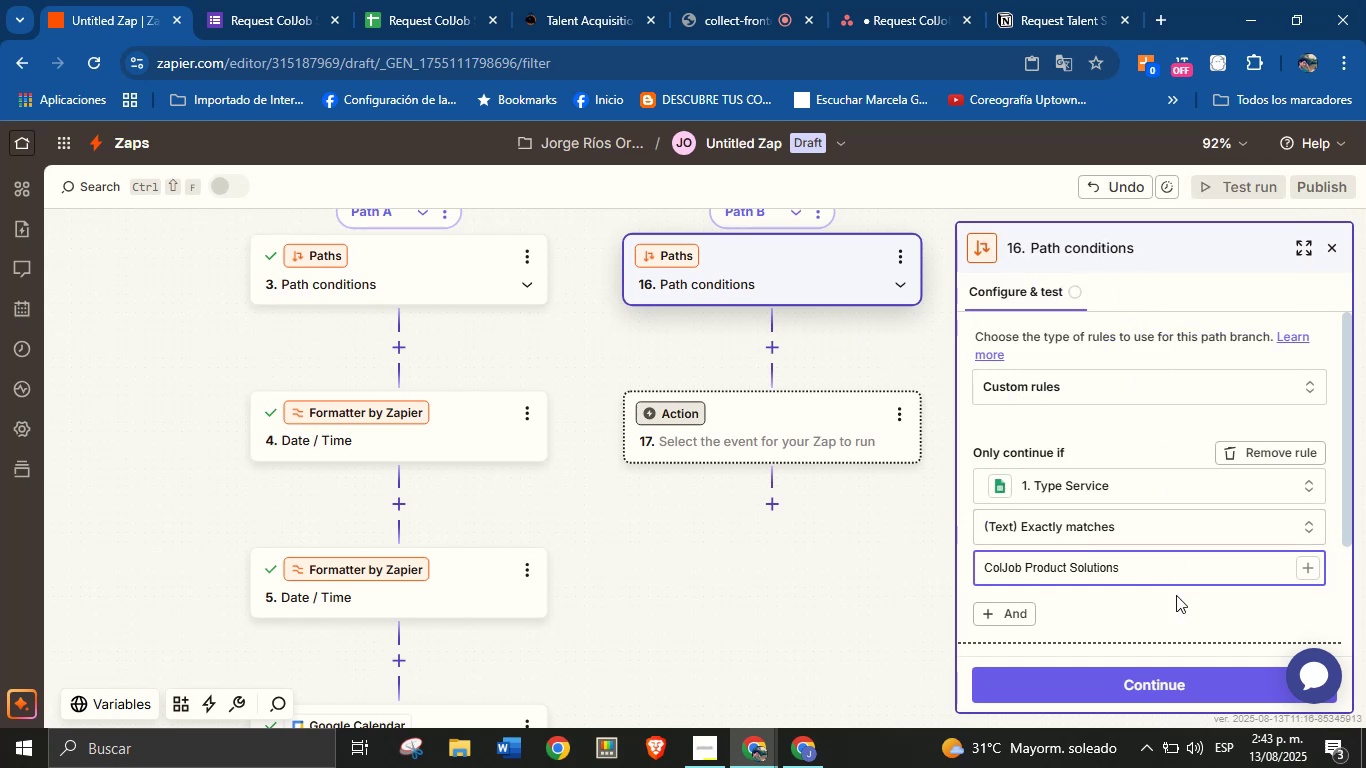 
left_click([1175, 607])
 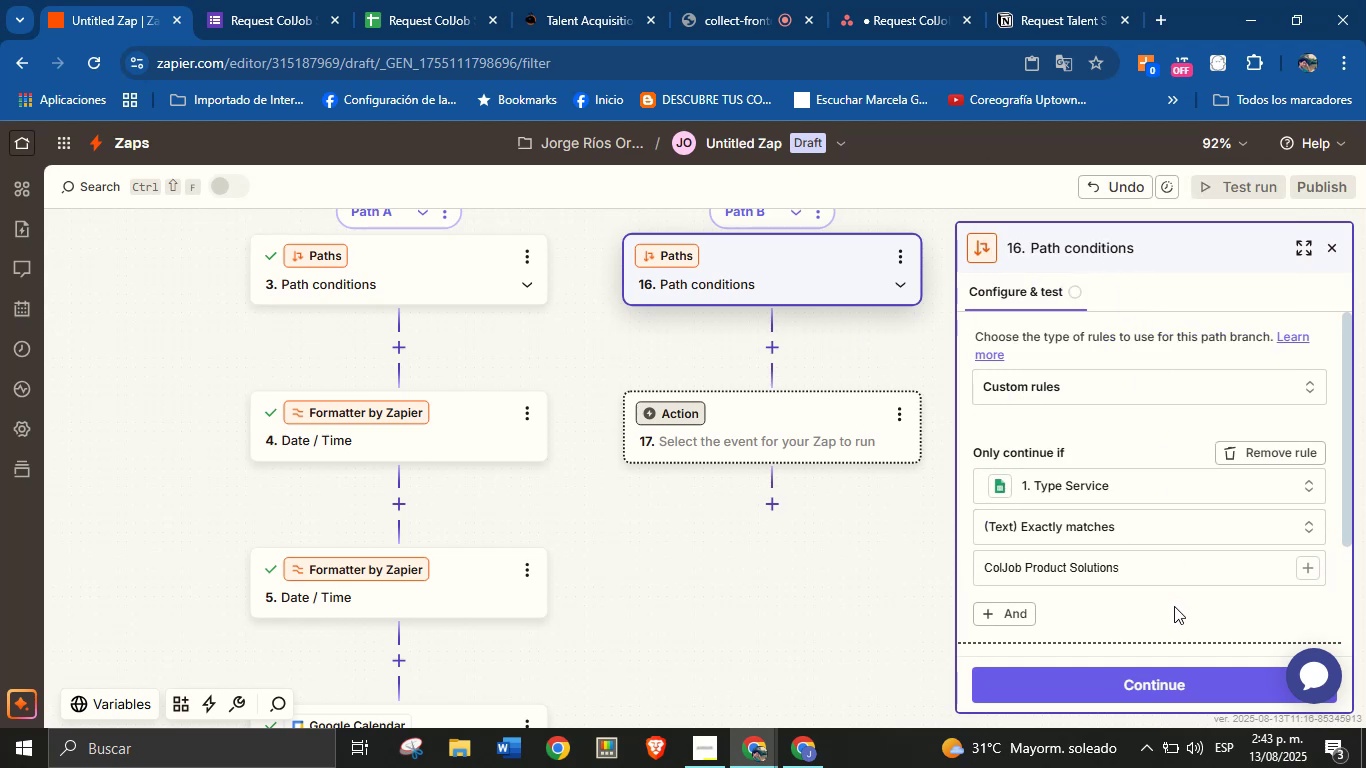 
scroll: coordinate [1119, 508], scroll_direction: down, amount: 4.0
 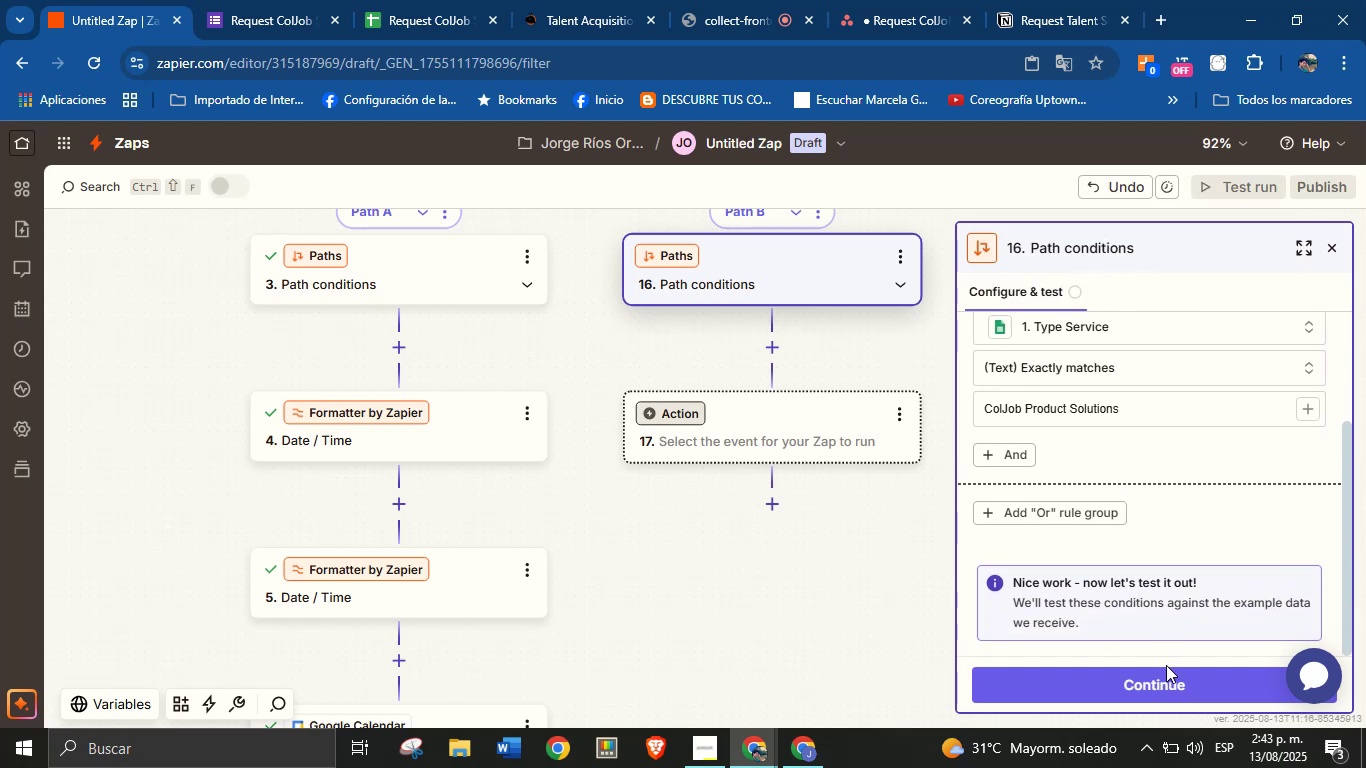 
double_click([1165, 671])
 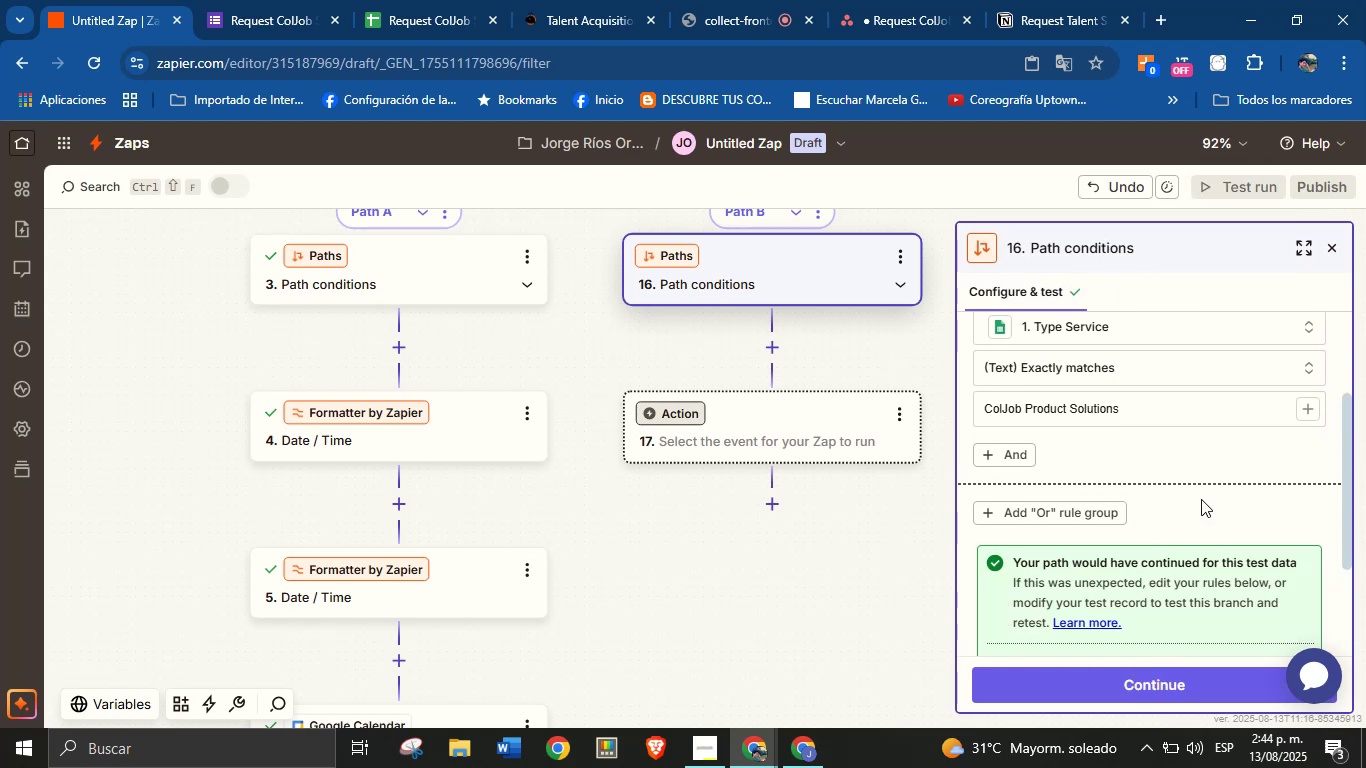 
scroll: coordinate [1077, 430], scroll_direction: down, amount: 3.0
 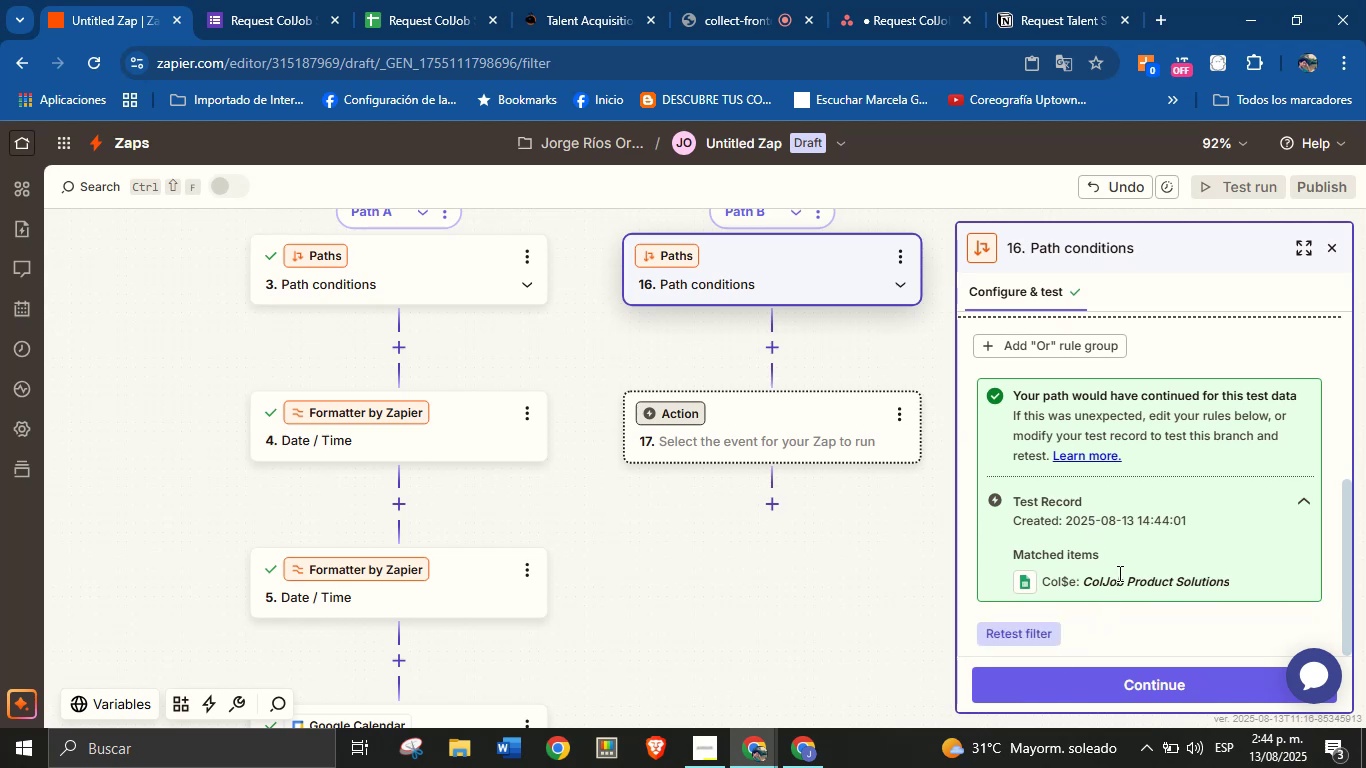 
left_click([1133, 684])
 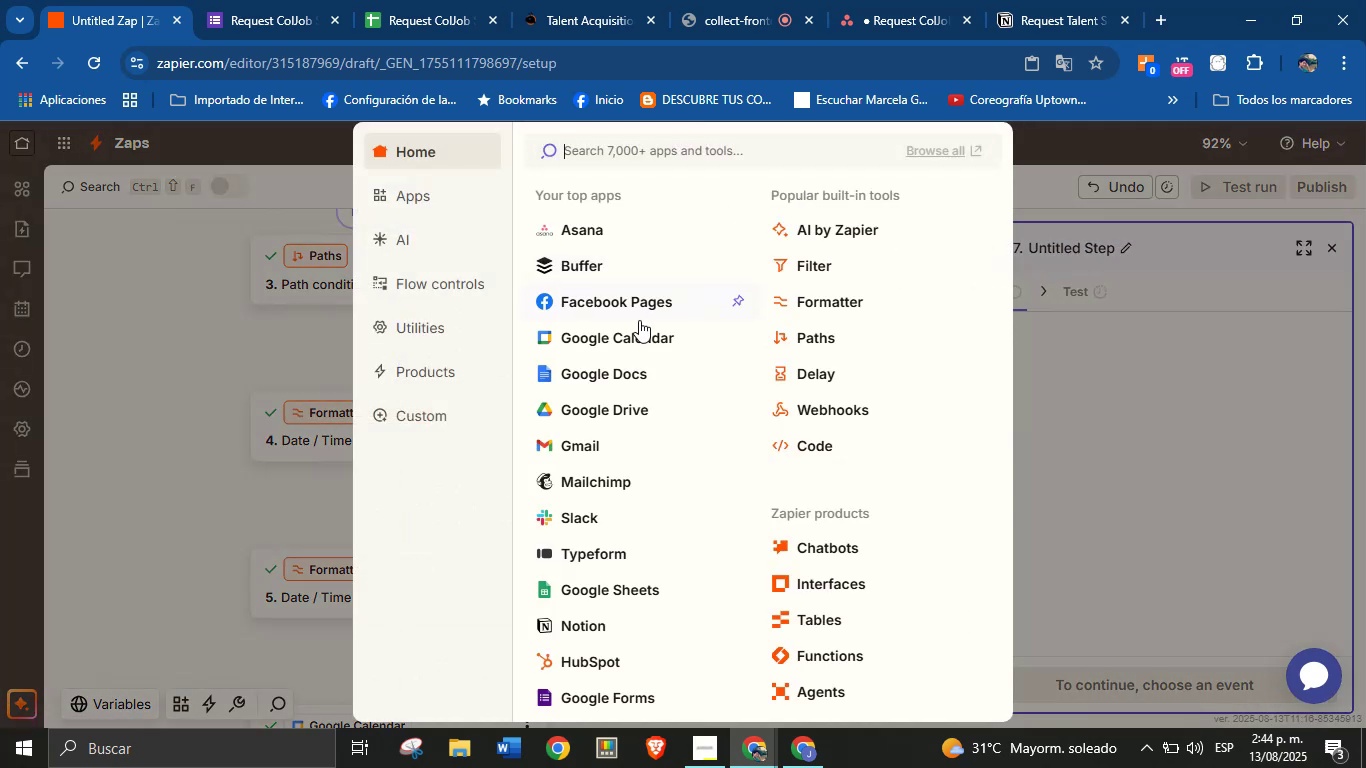 
mouse_move([587, 392])
 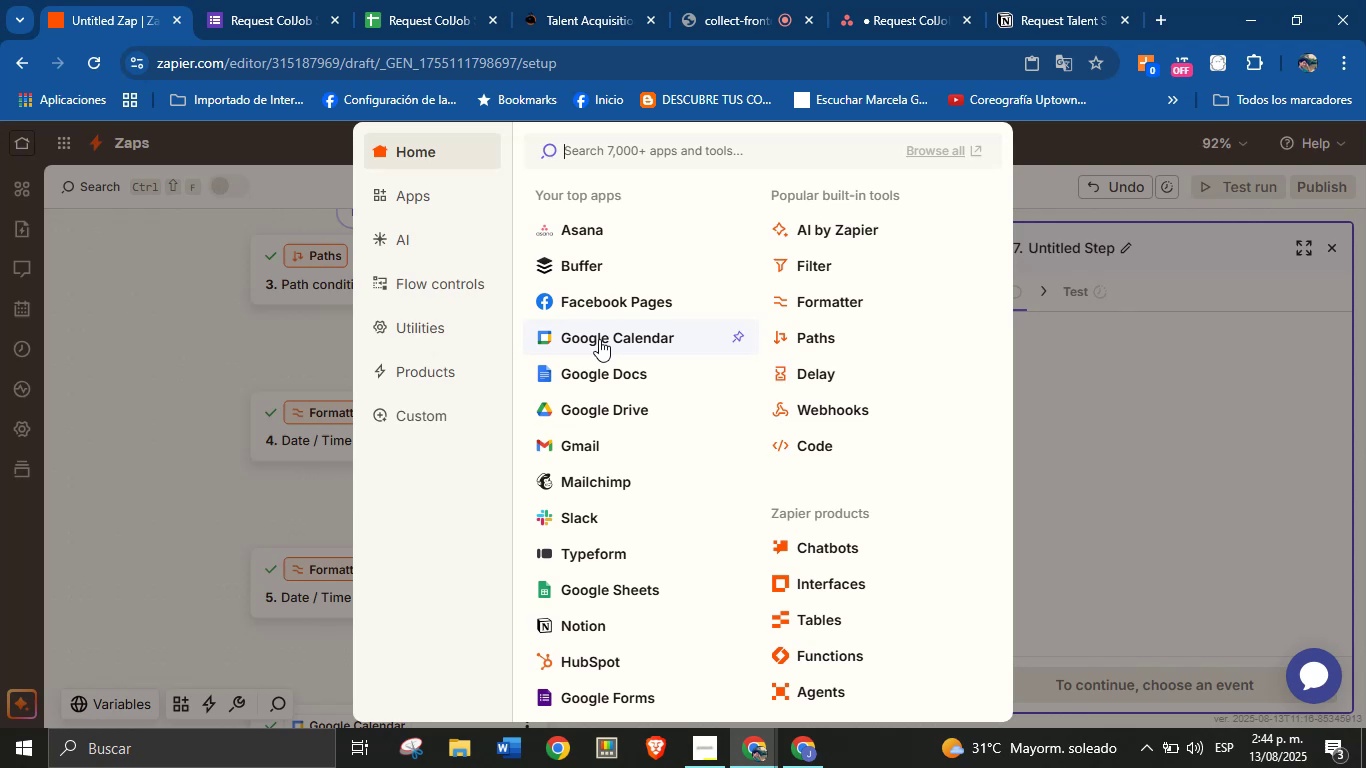 
wait(13.91)
 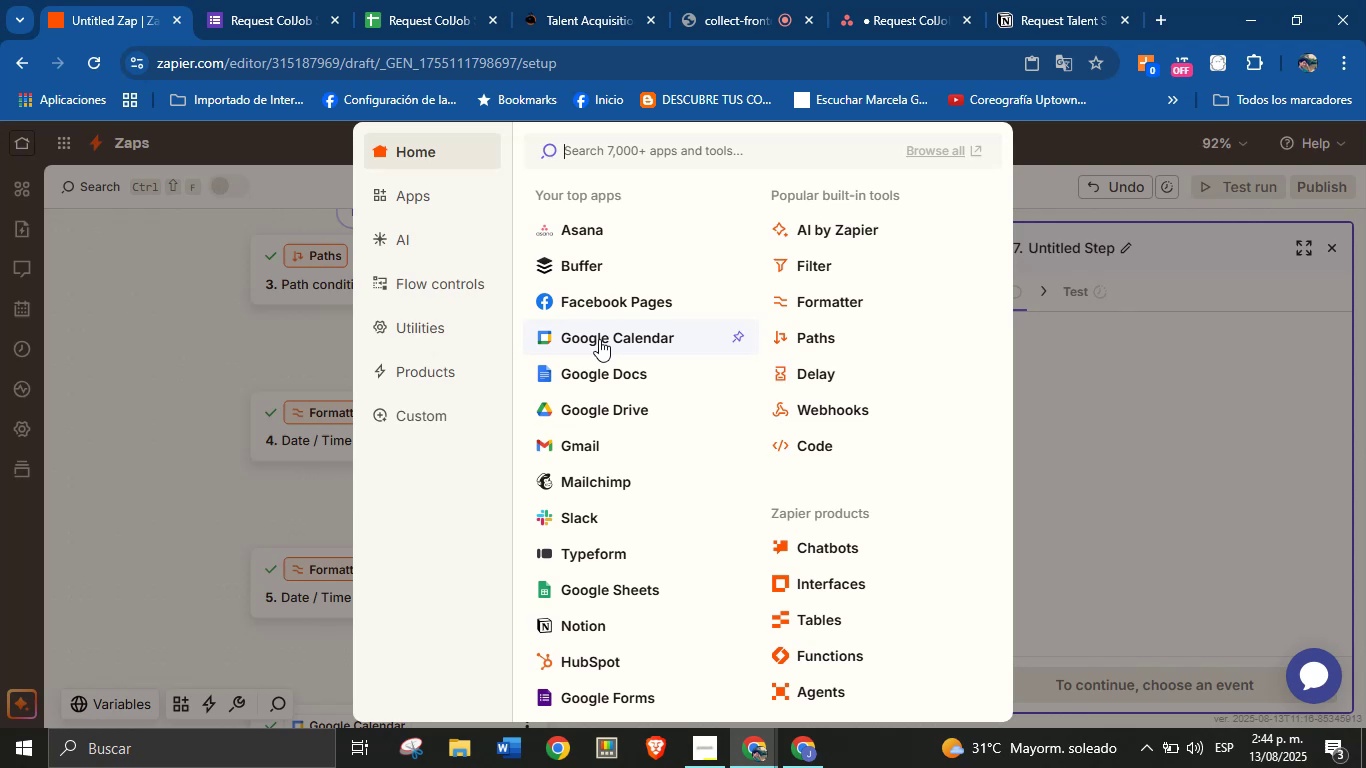 
left_click([859, 300])
 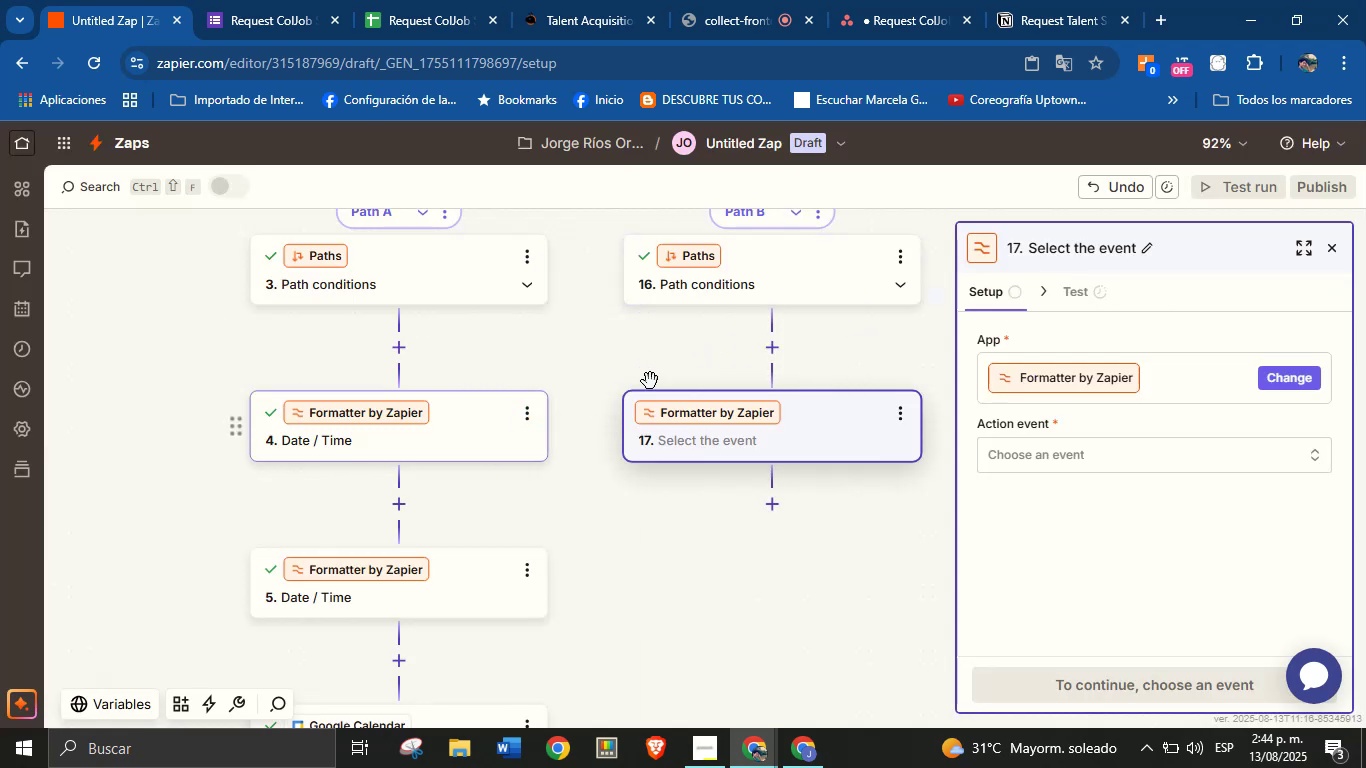 
left_click([1061, 461])
 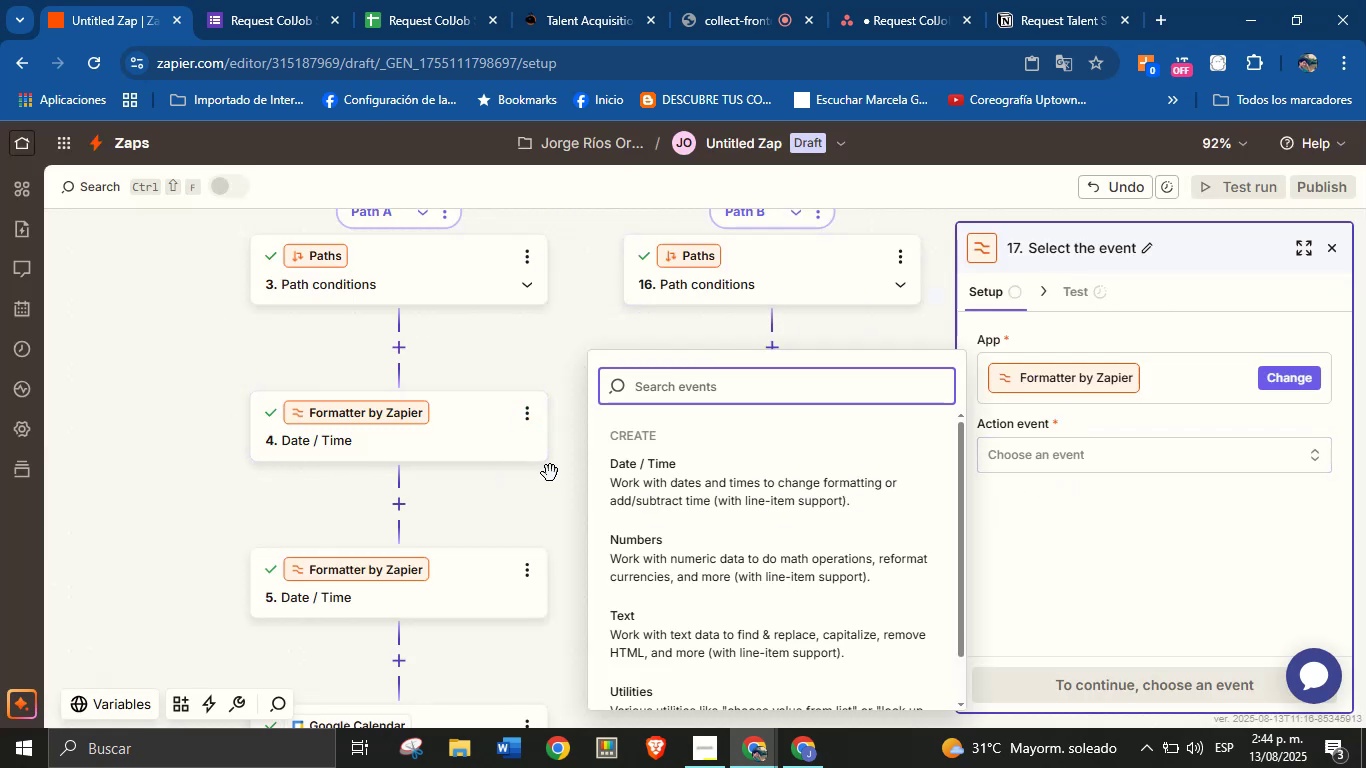 
left_click([631, 479])
 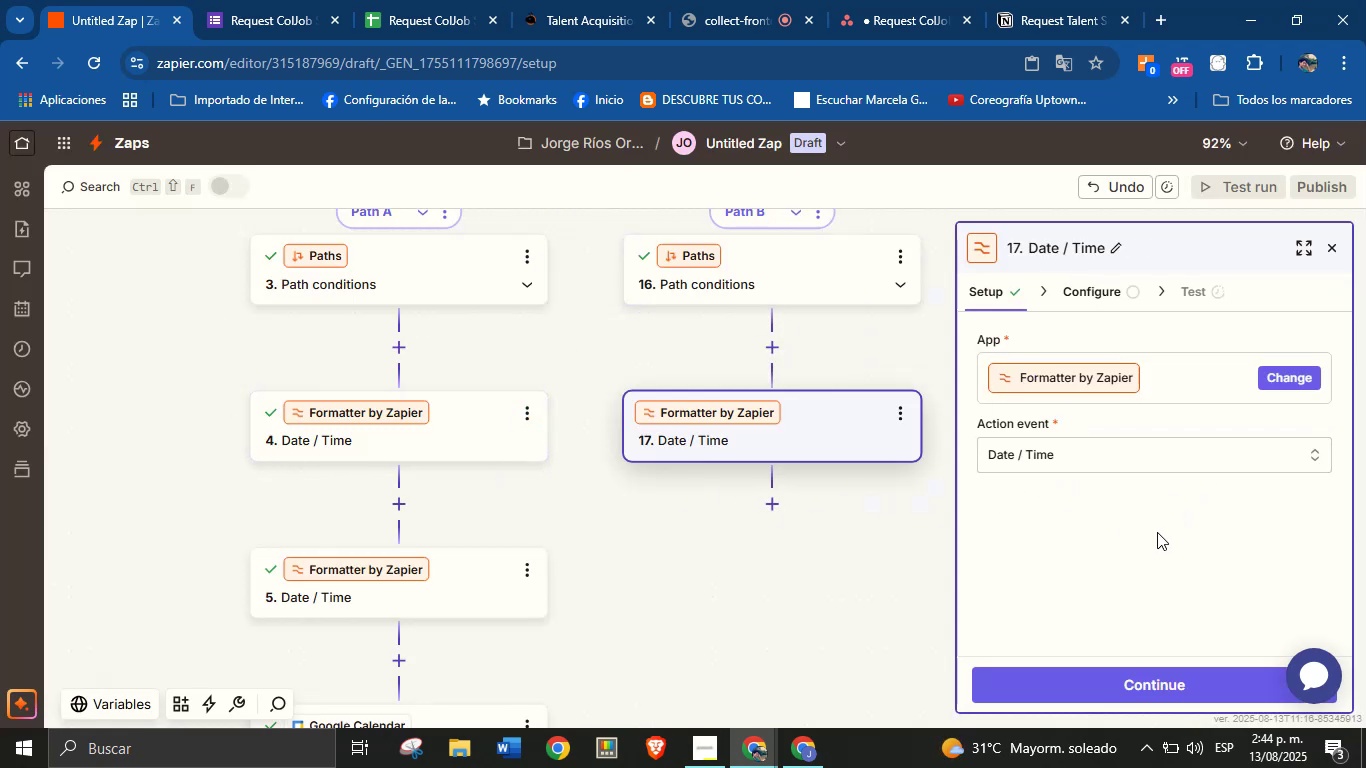 
left_click([1158, 672])
 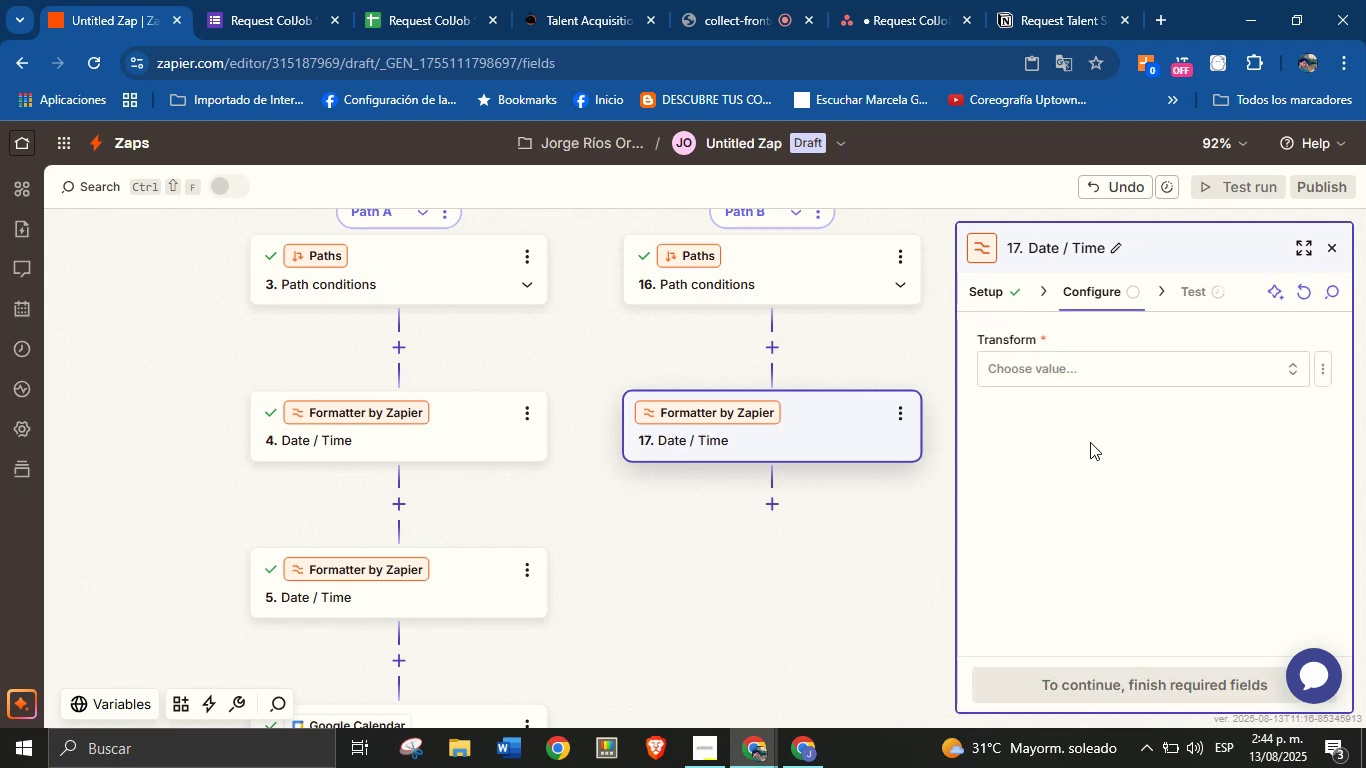 
left_click([1054, 366])
 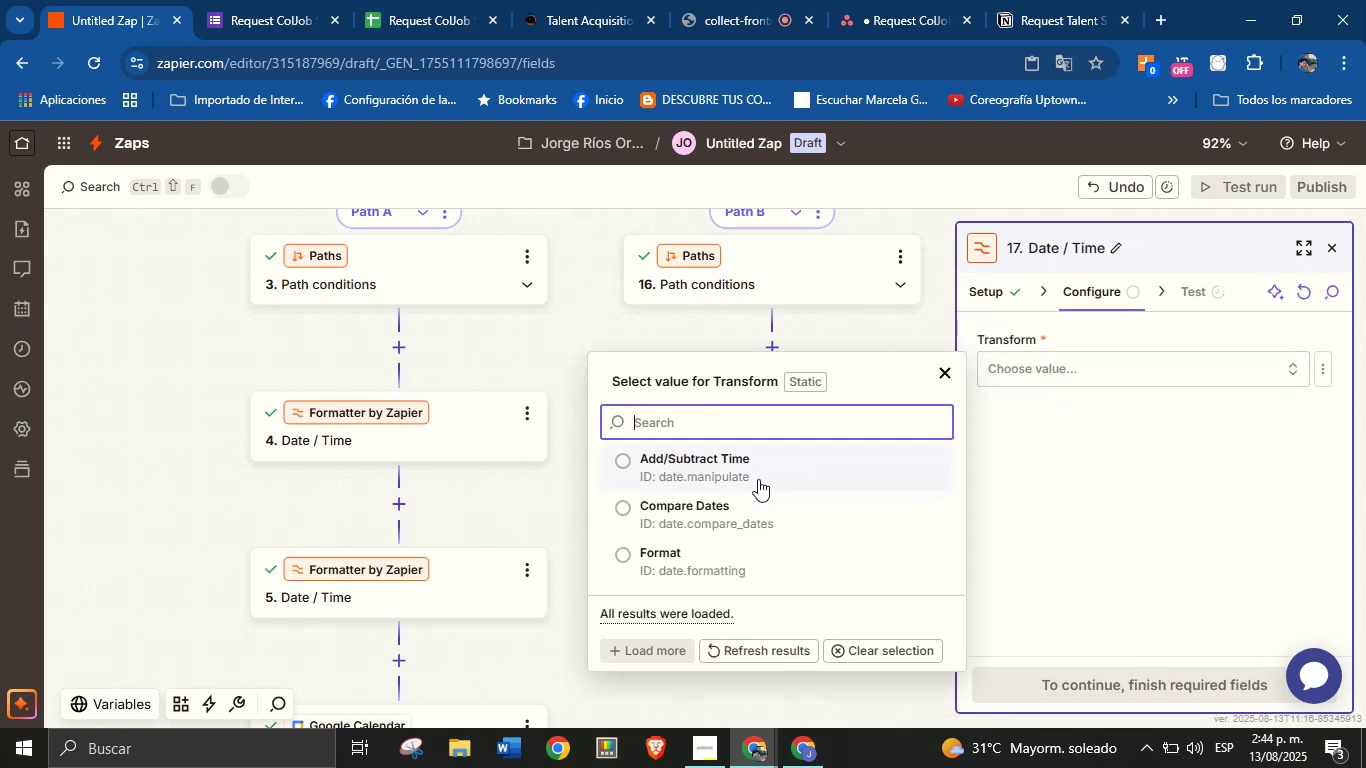 
left_click([754, 559])
 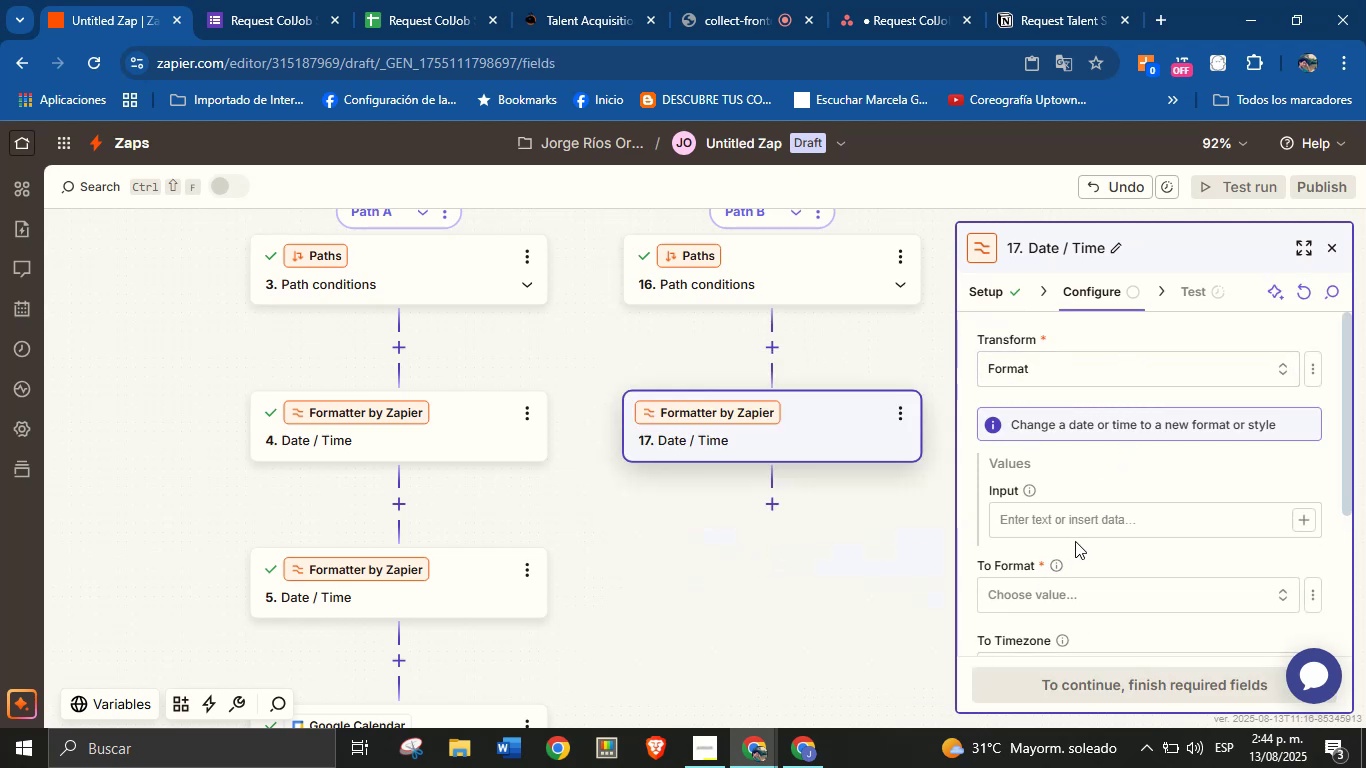 
left_click([1304, 520])
 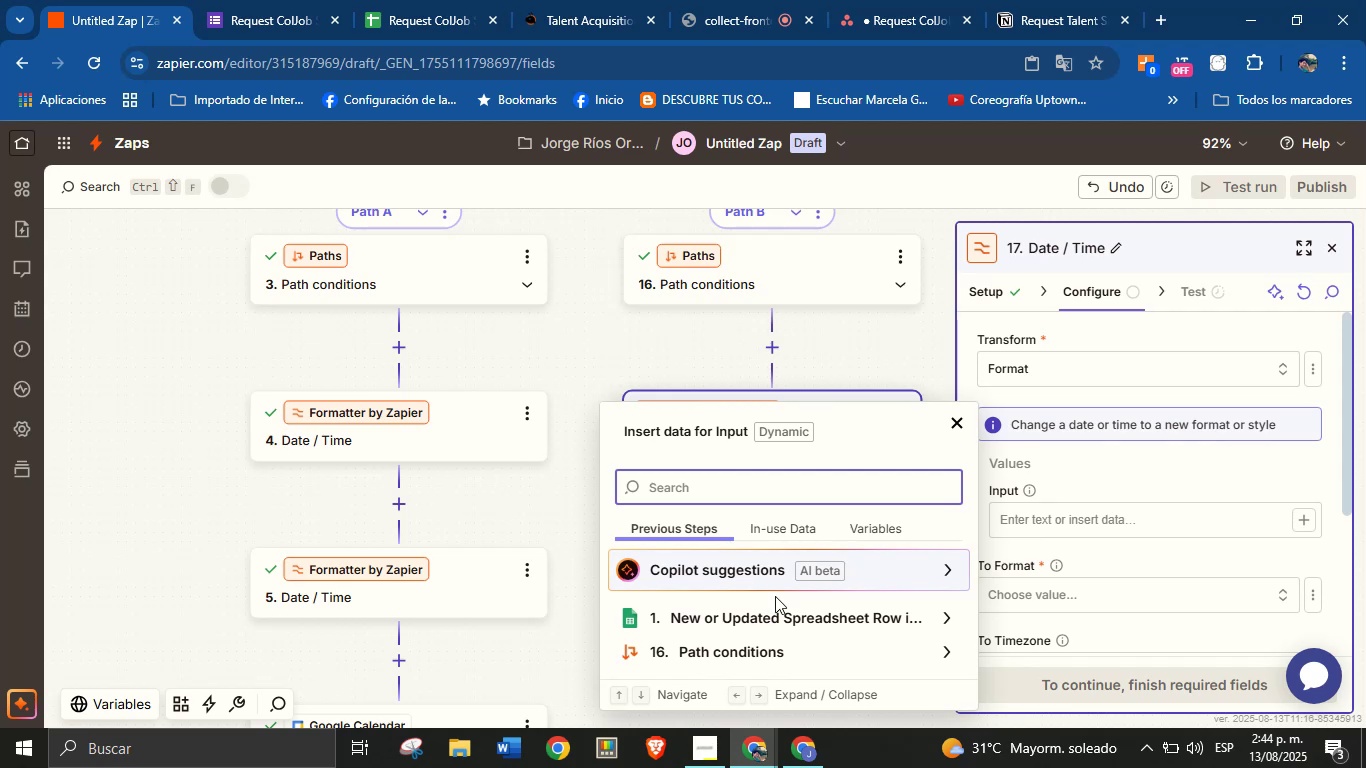 
left_click([803, 608])
 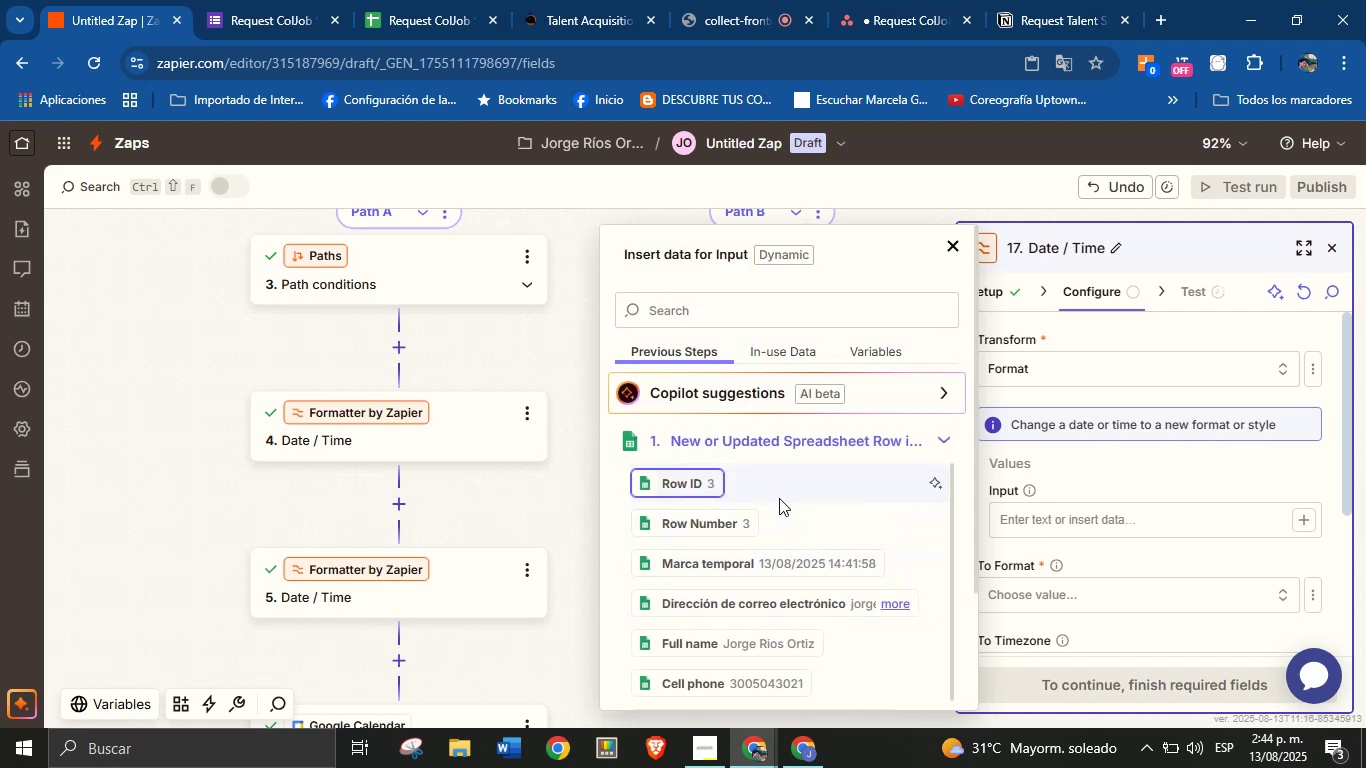 
scroll: coordinate [764, 565], scroll_direction: down, amount: 6.0
 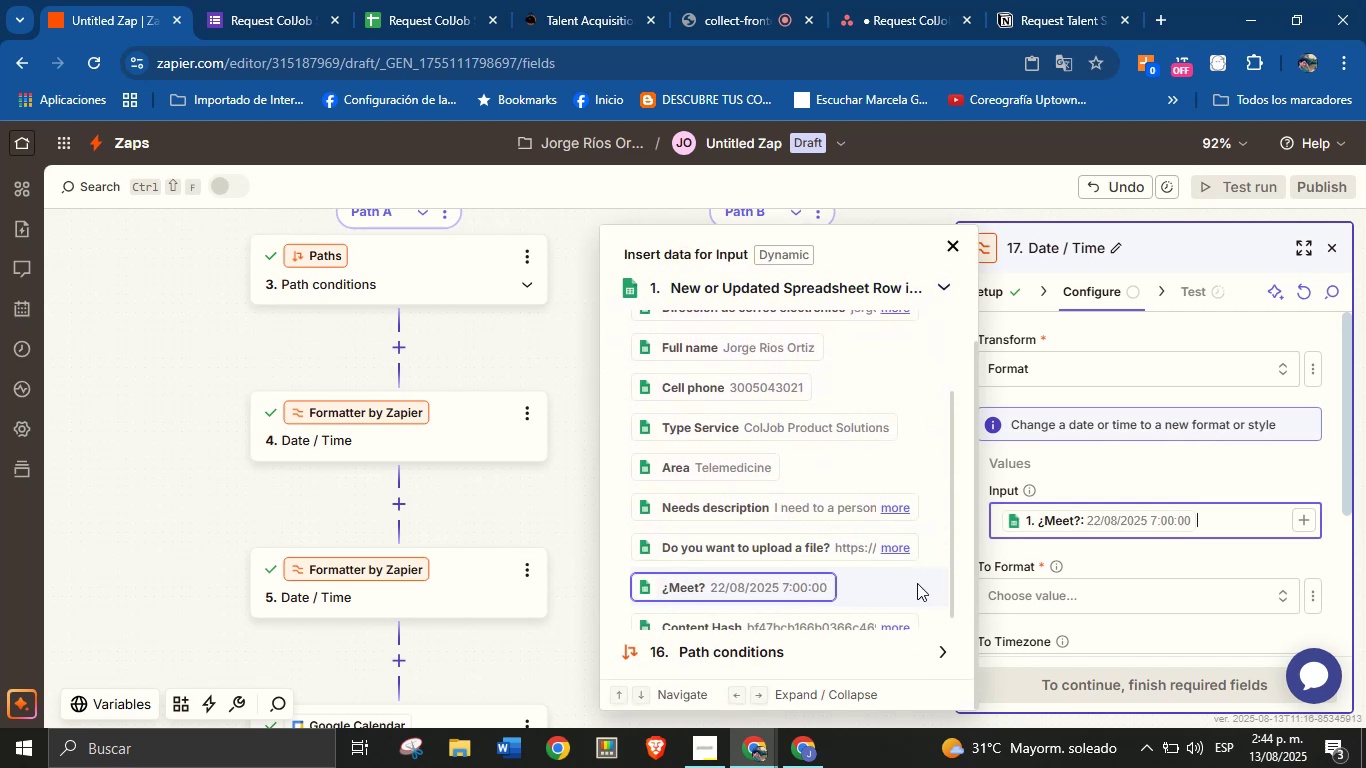 
left_click([1086, 560])
 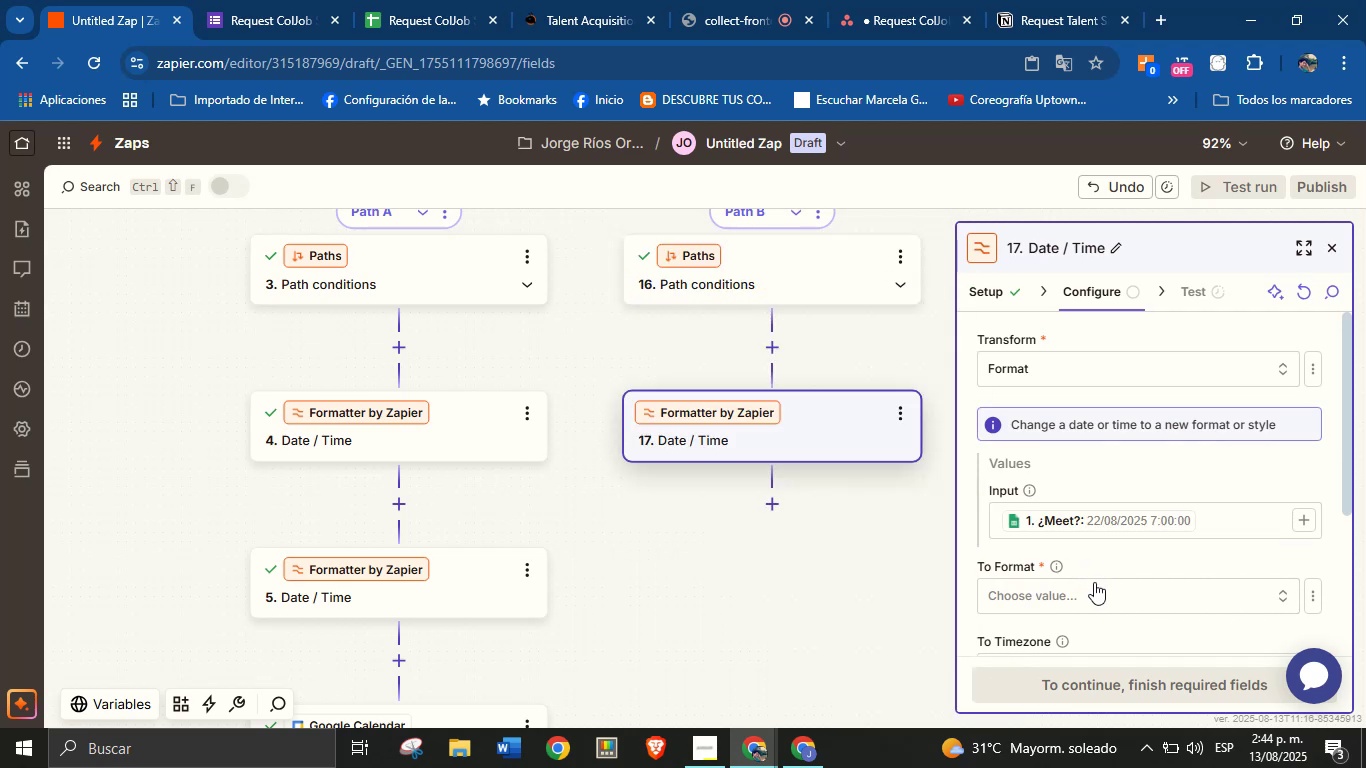 
left_click([1097, 589])
 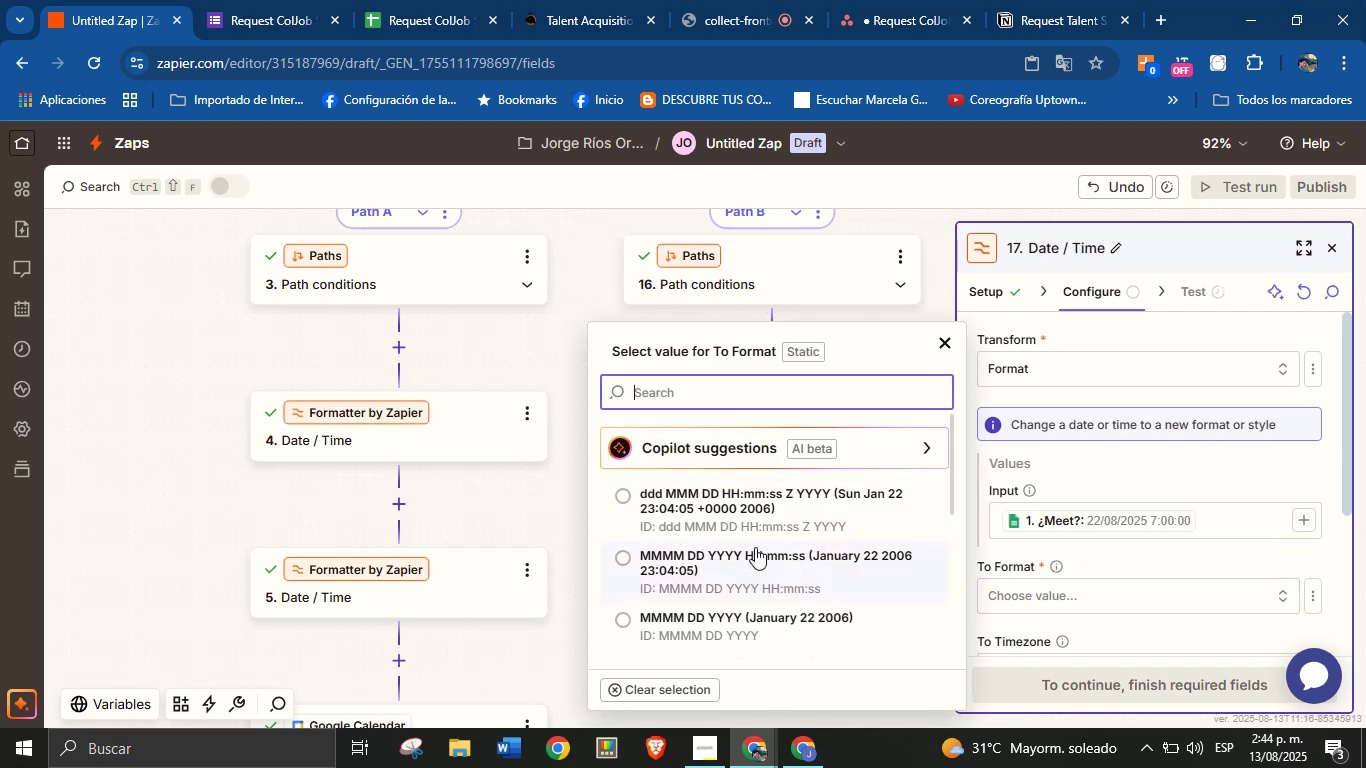 
scroll: coordinate [761, 542], scroll_direction: down, amount: 2.0
 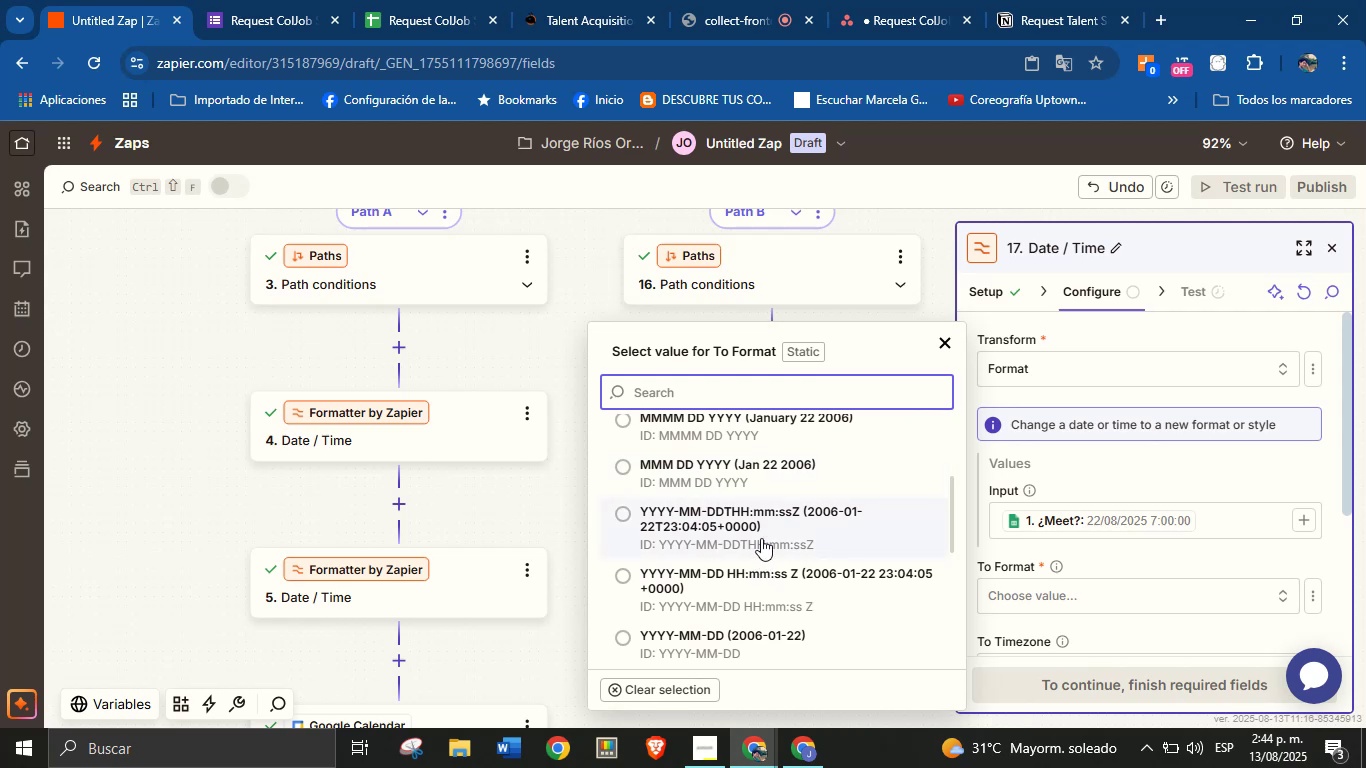 
left_click([761, 534])
 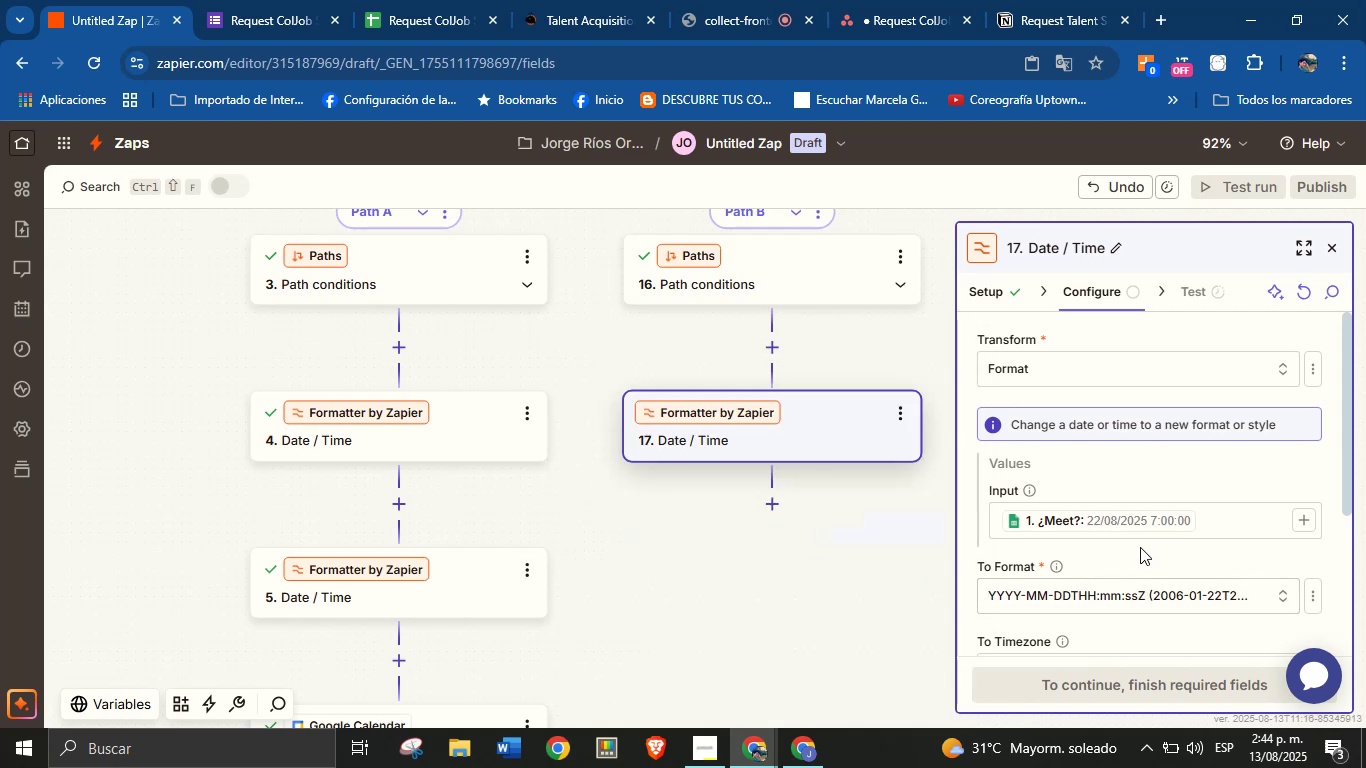 
left_click([1139, 556])
 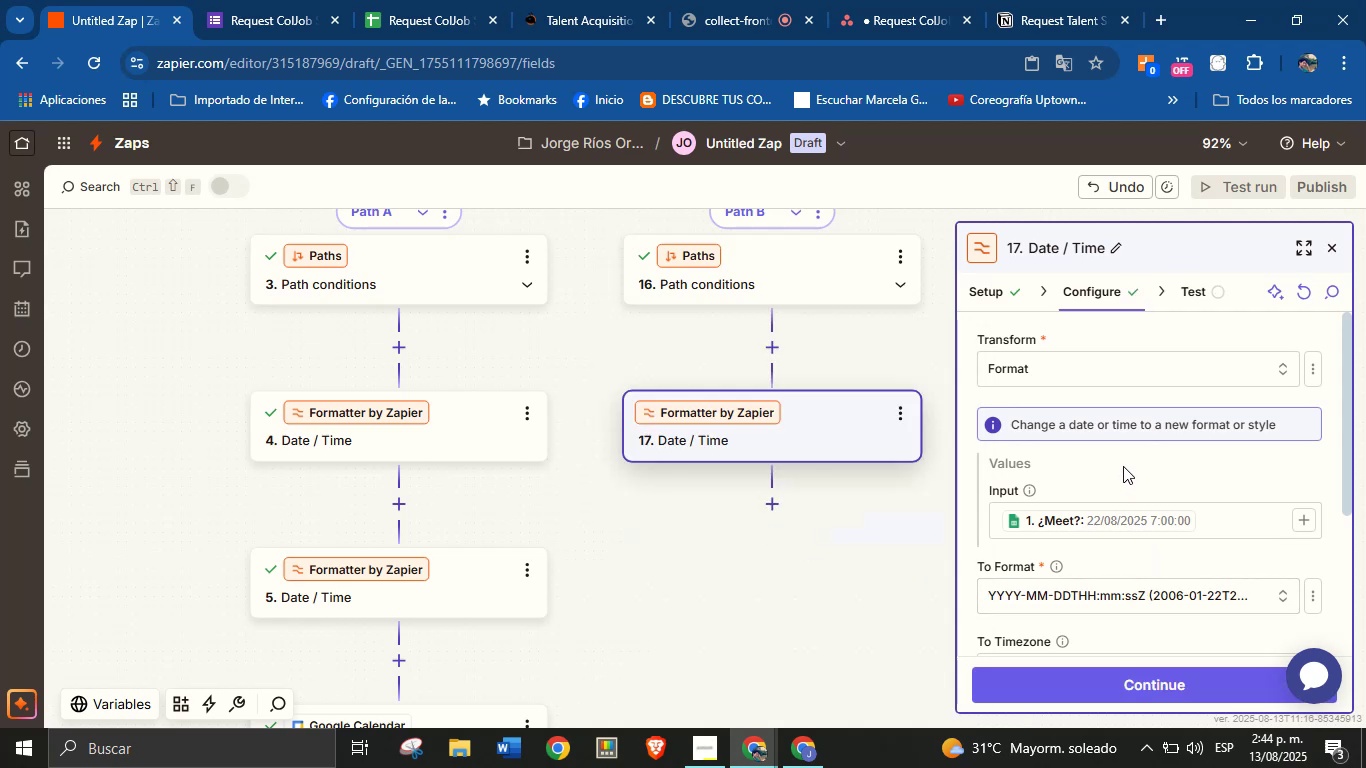 
scroll: coordinate [1123, 466], scroll_direction: down, amount: 2.0
 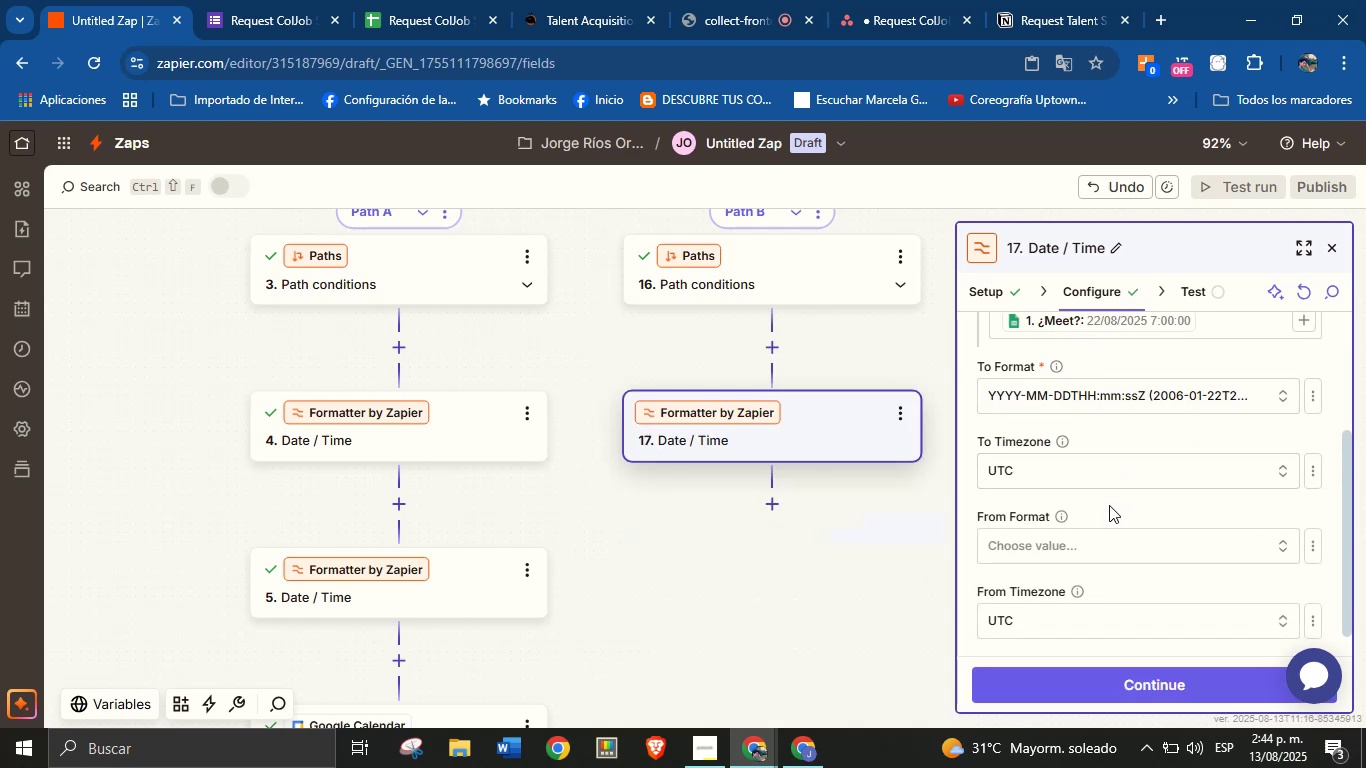 
scroll: coordinate [1109, 512], scroll_direction: none, amount: 0.0
 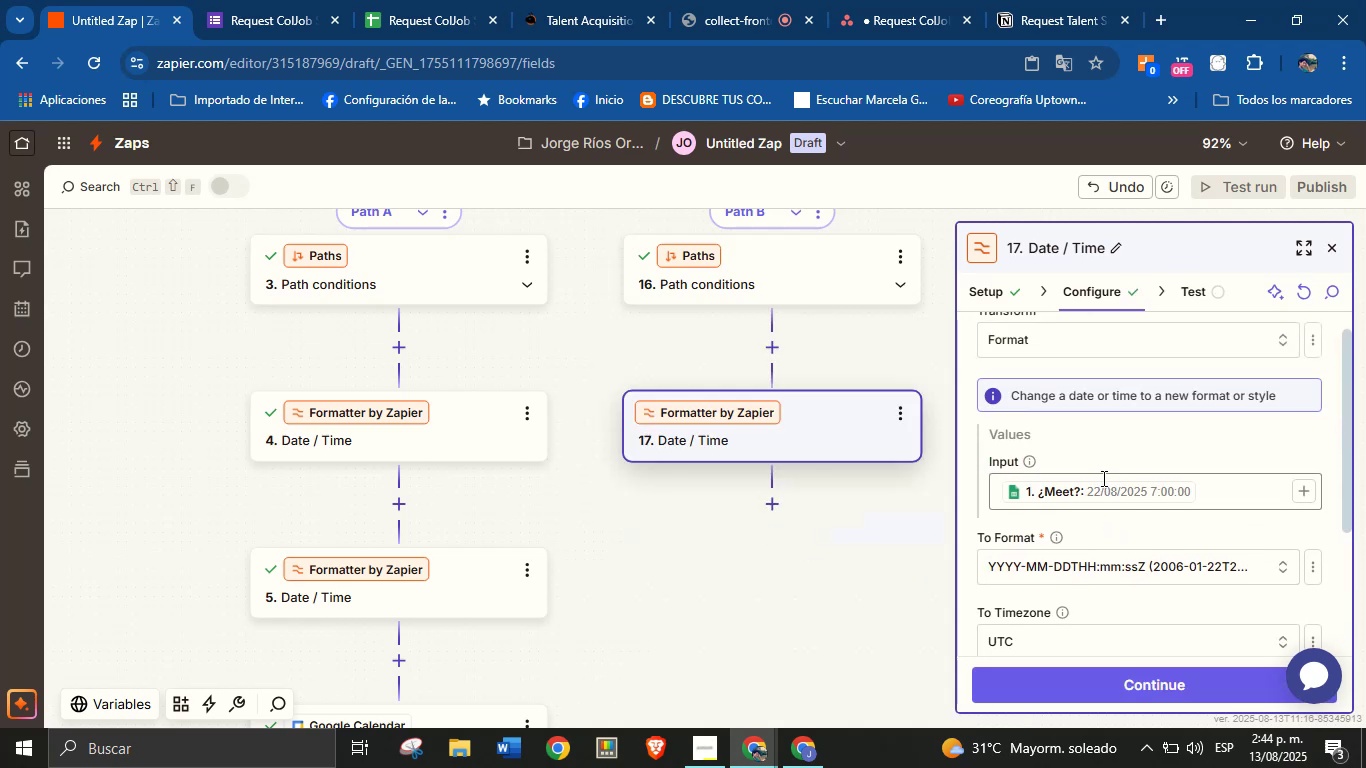 
scroll: coordinate [1132, 532], scroll_direction: down, amount: 1.0
 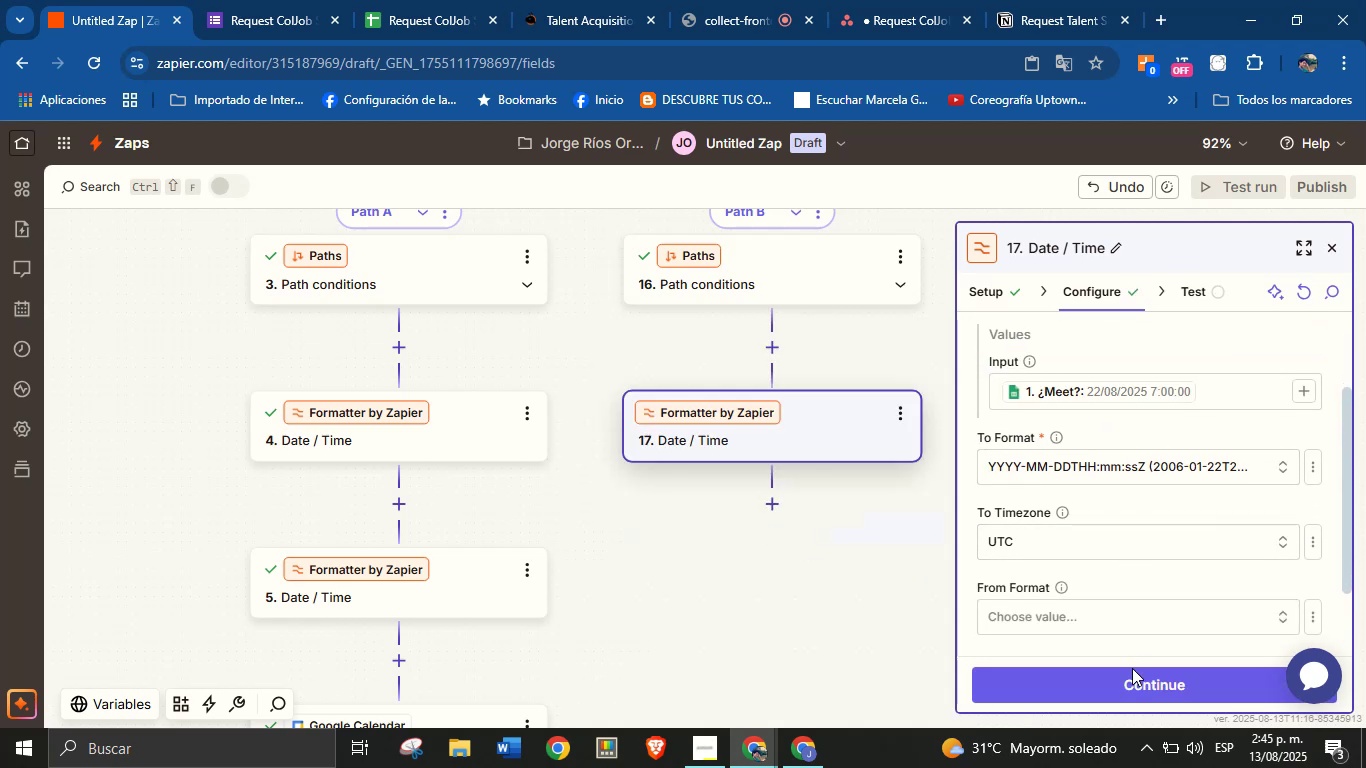 
left_click([1132, 691])
 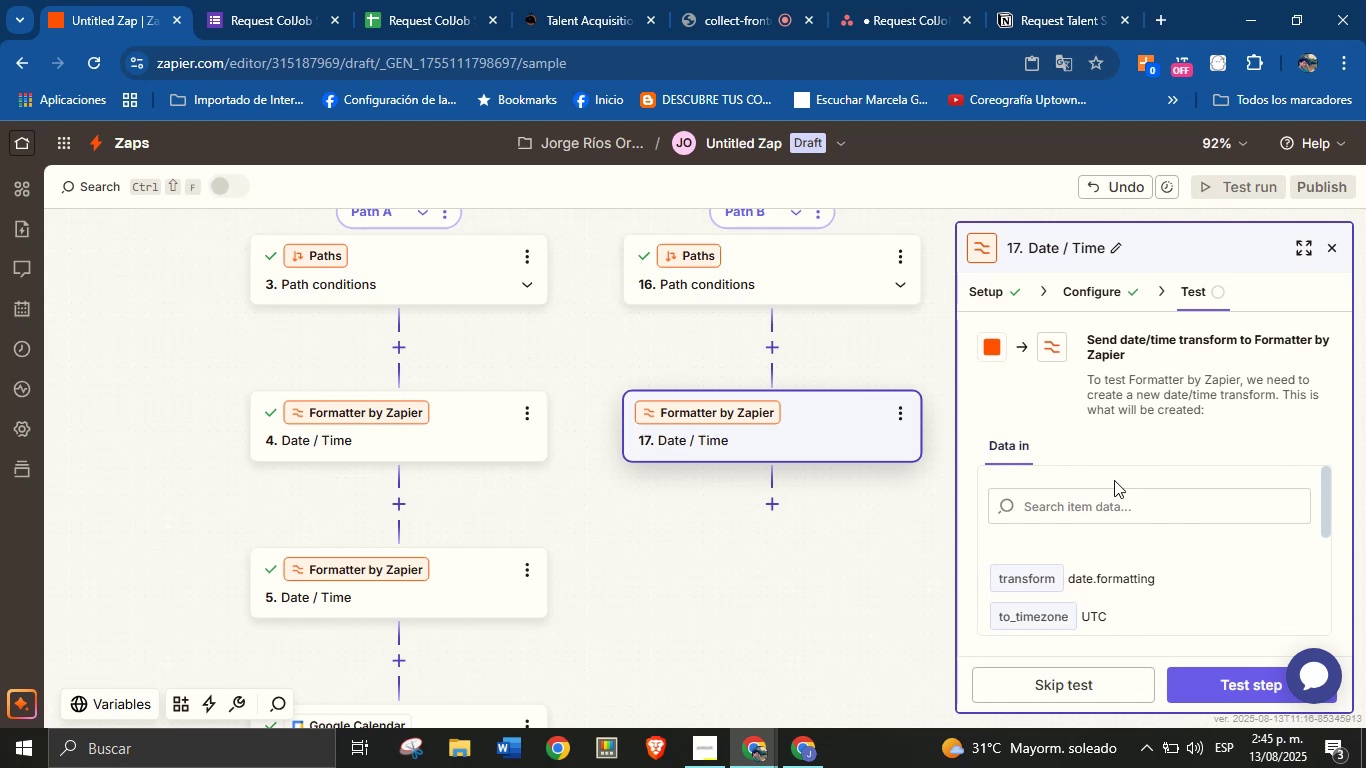 
left_click([1202, 675])
 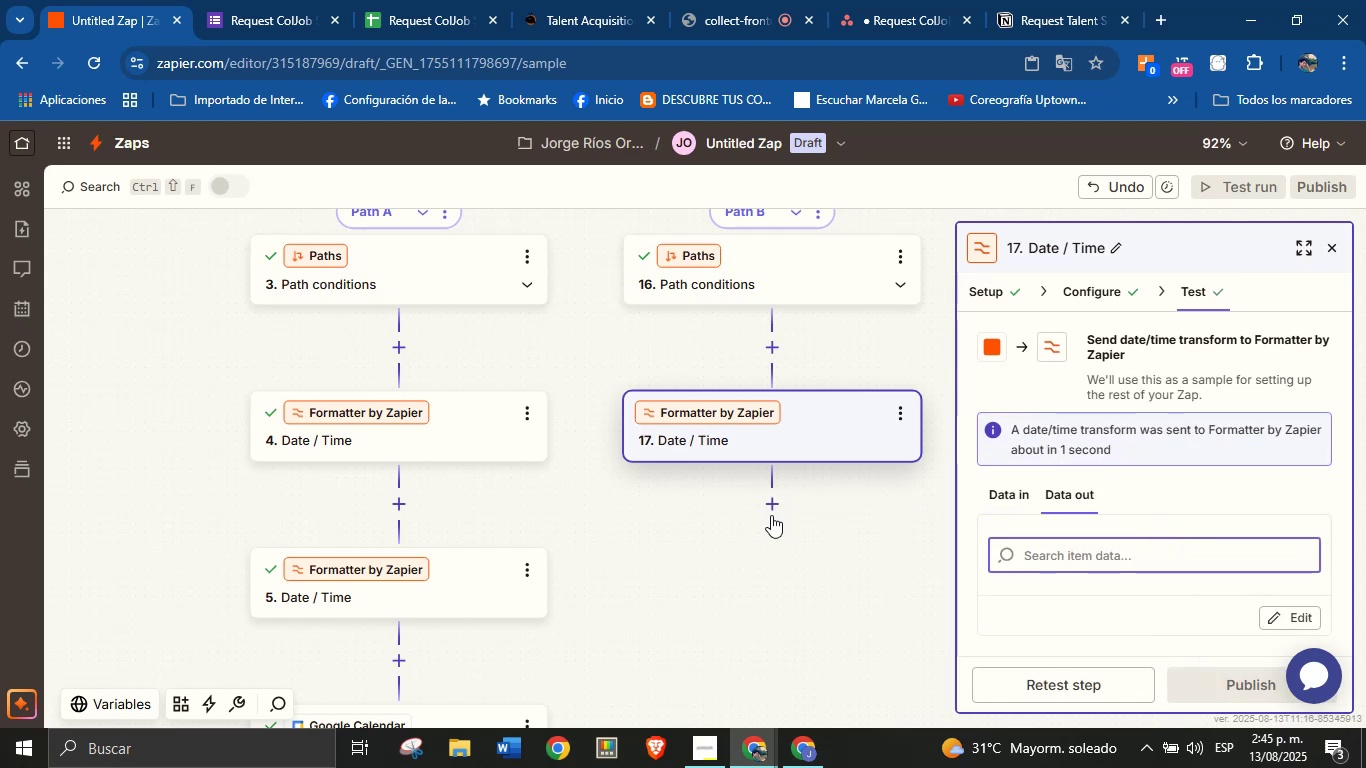 
left_click([770, 507])
 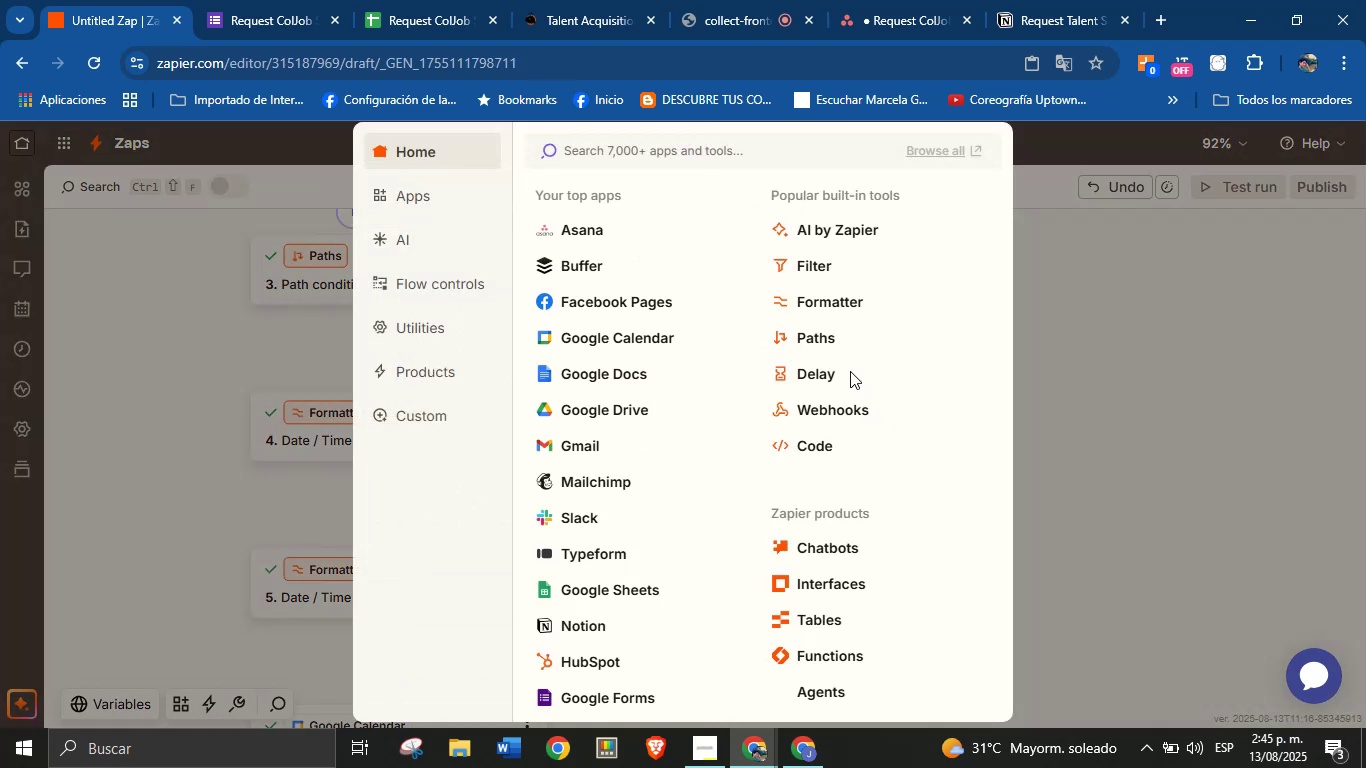 
left_click([817, 301])
 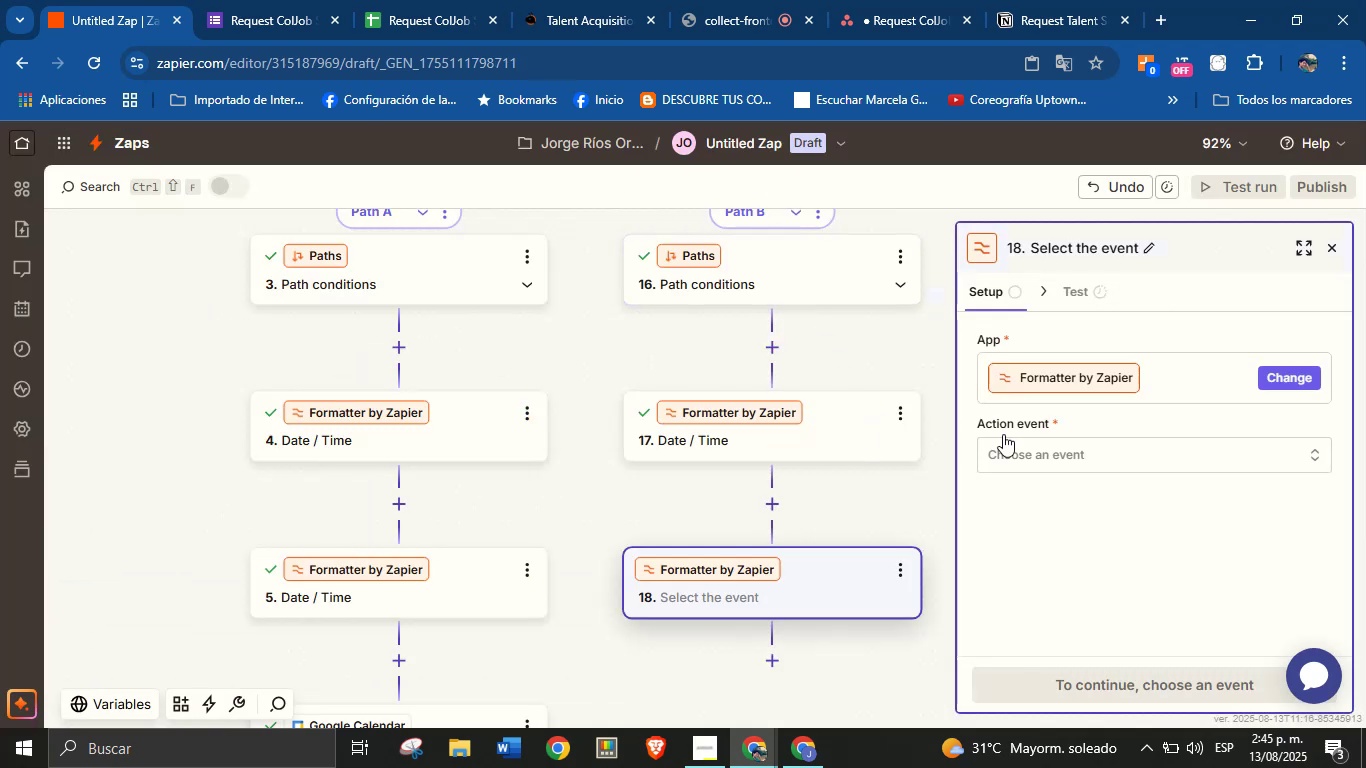 
left_click([1045, 462])
 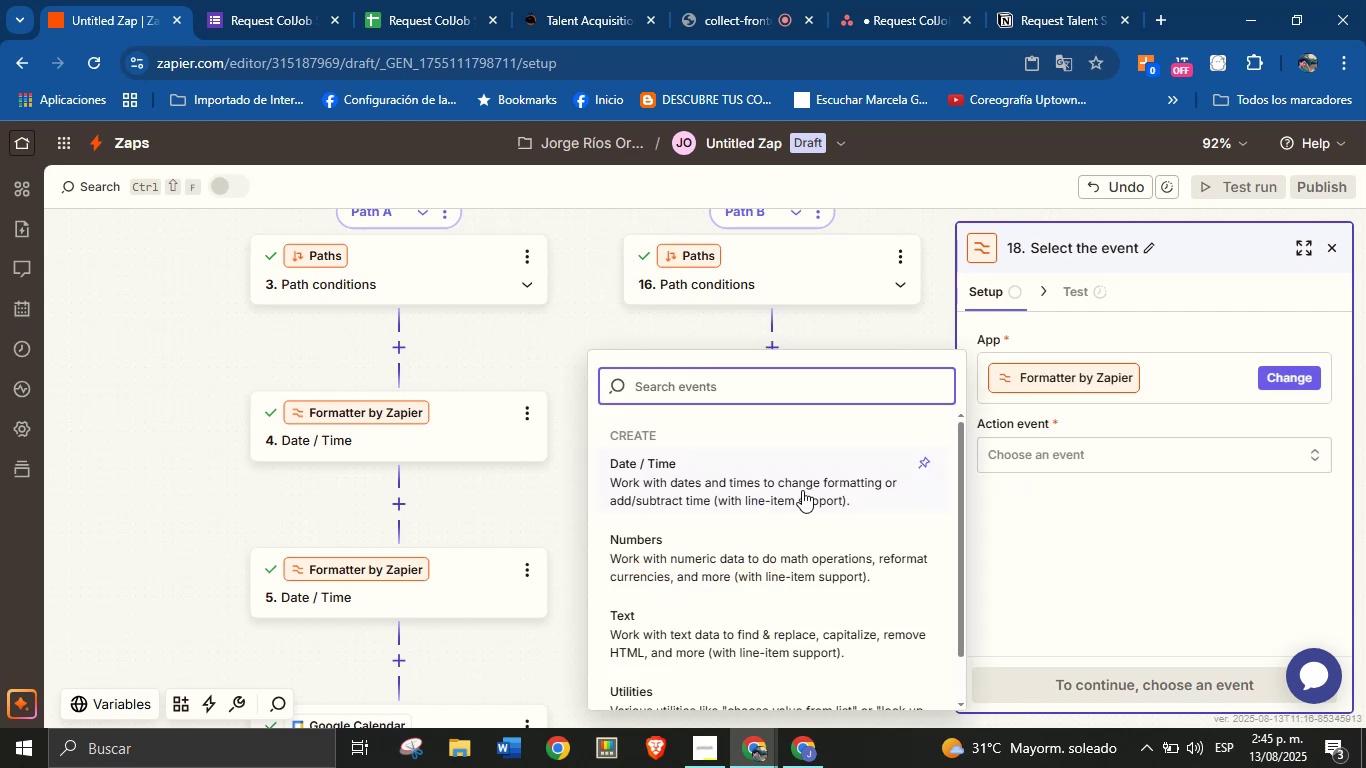 
left_click([795, 485])
 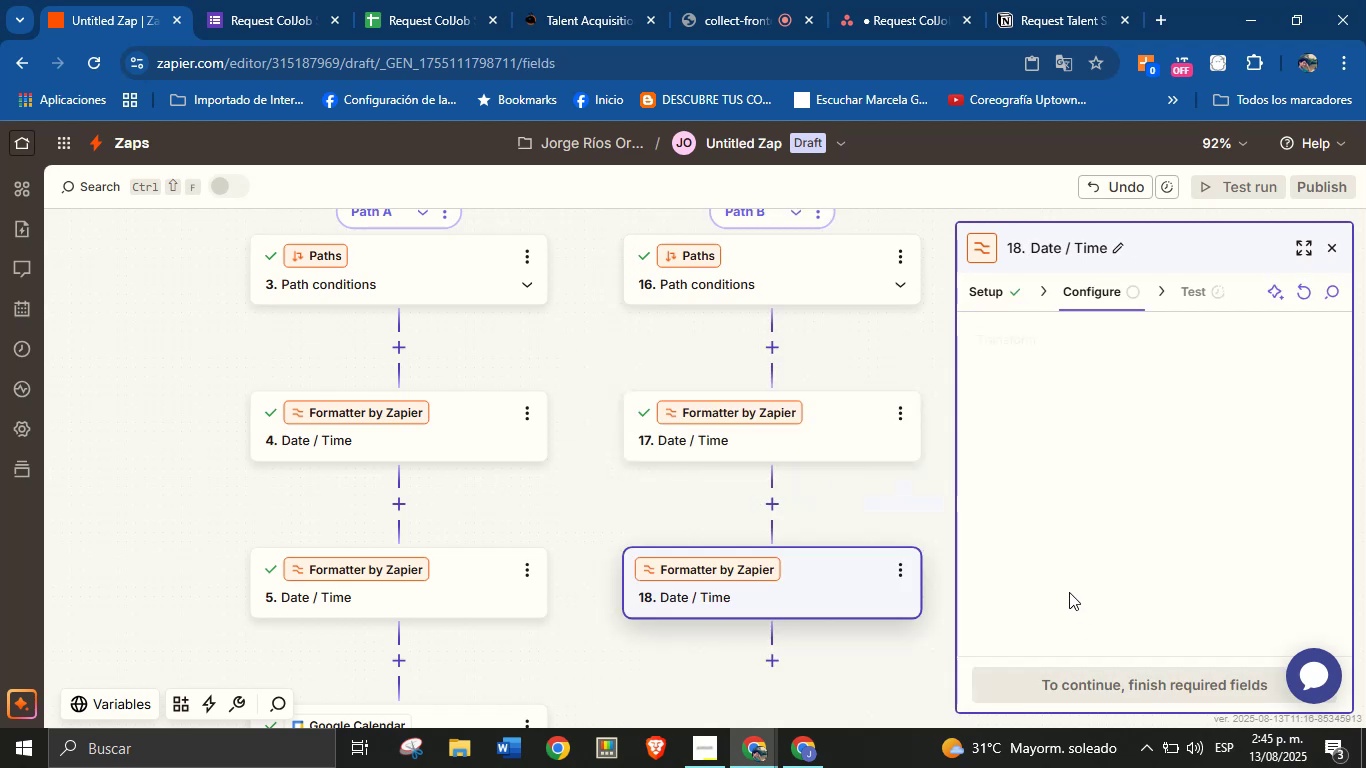 
left_click([1054, 378])
 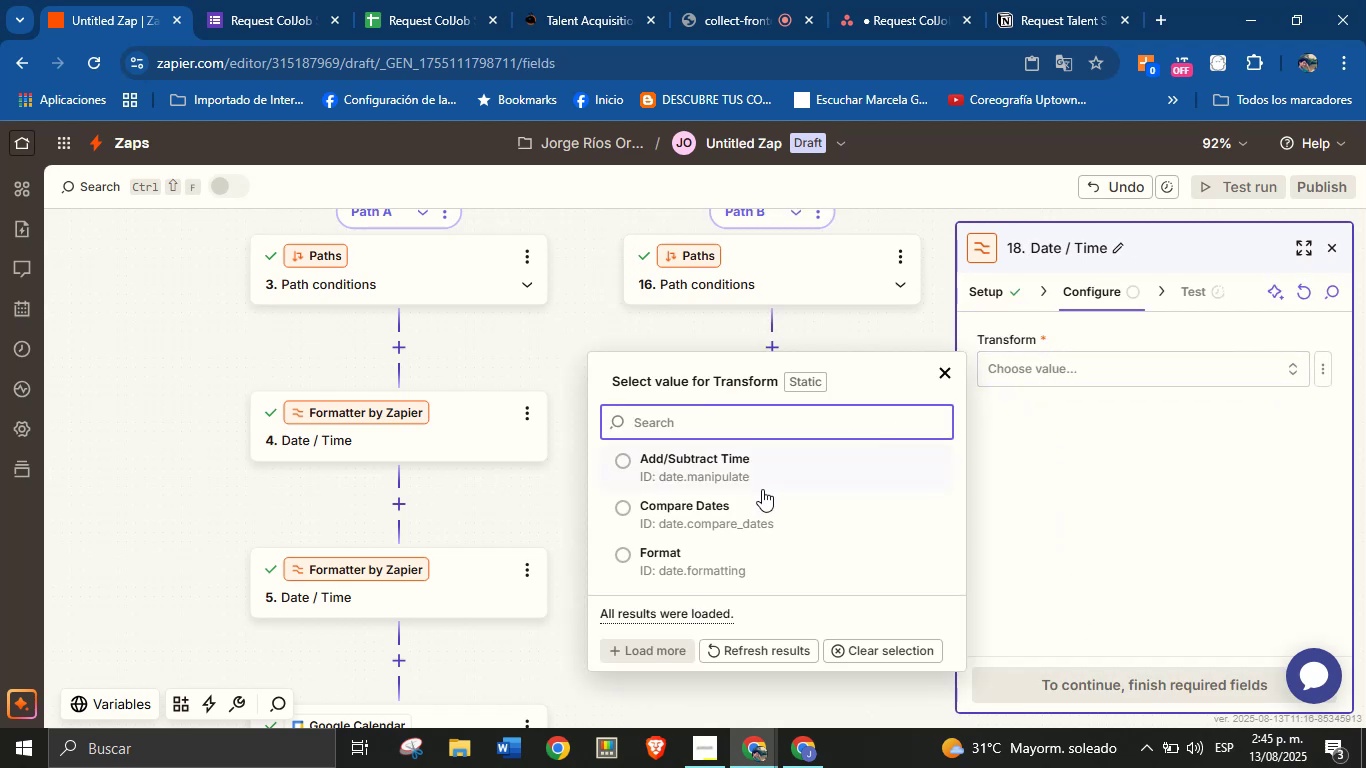 
left_click([757, 457])
 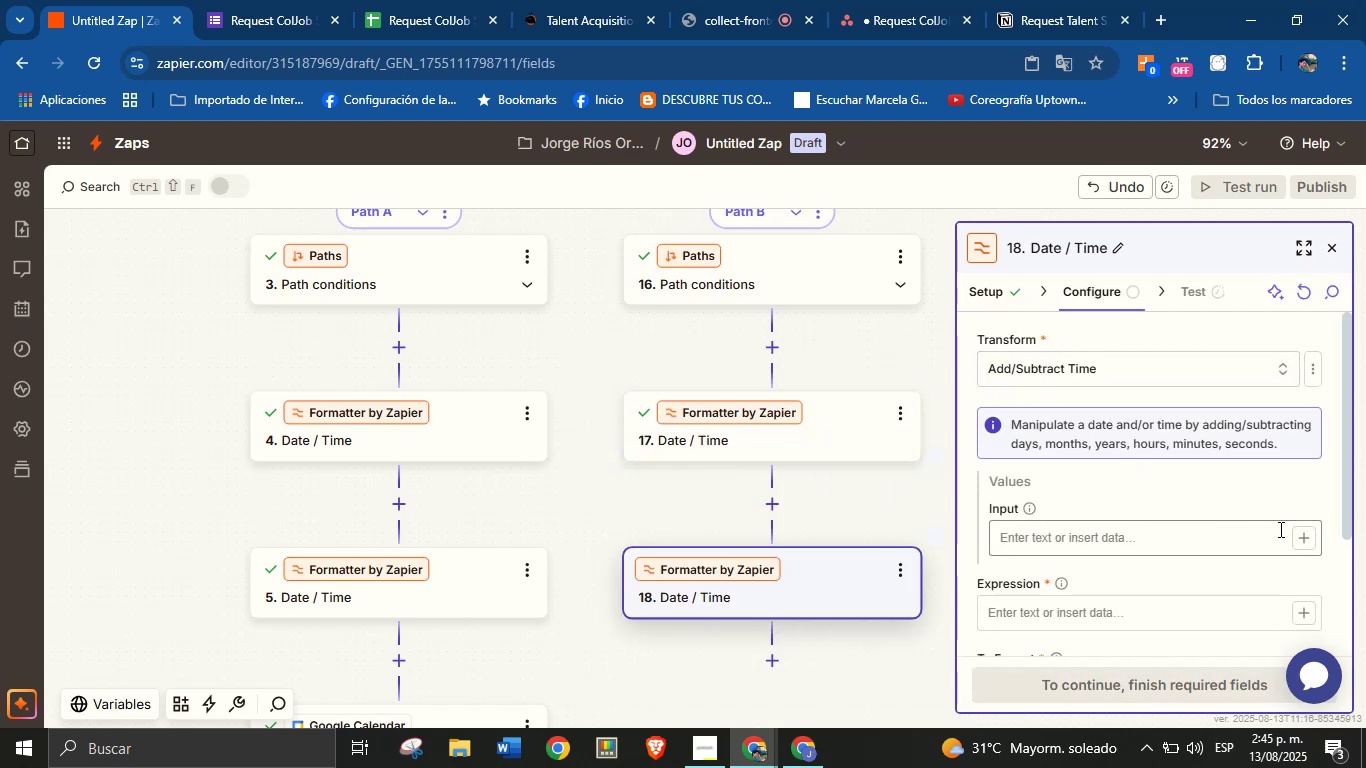 
left_click([1302, 537])
 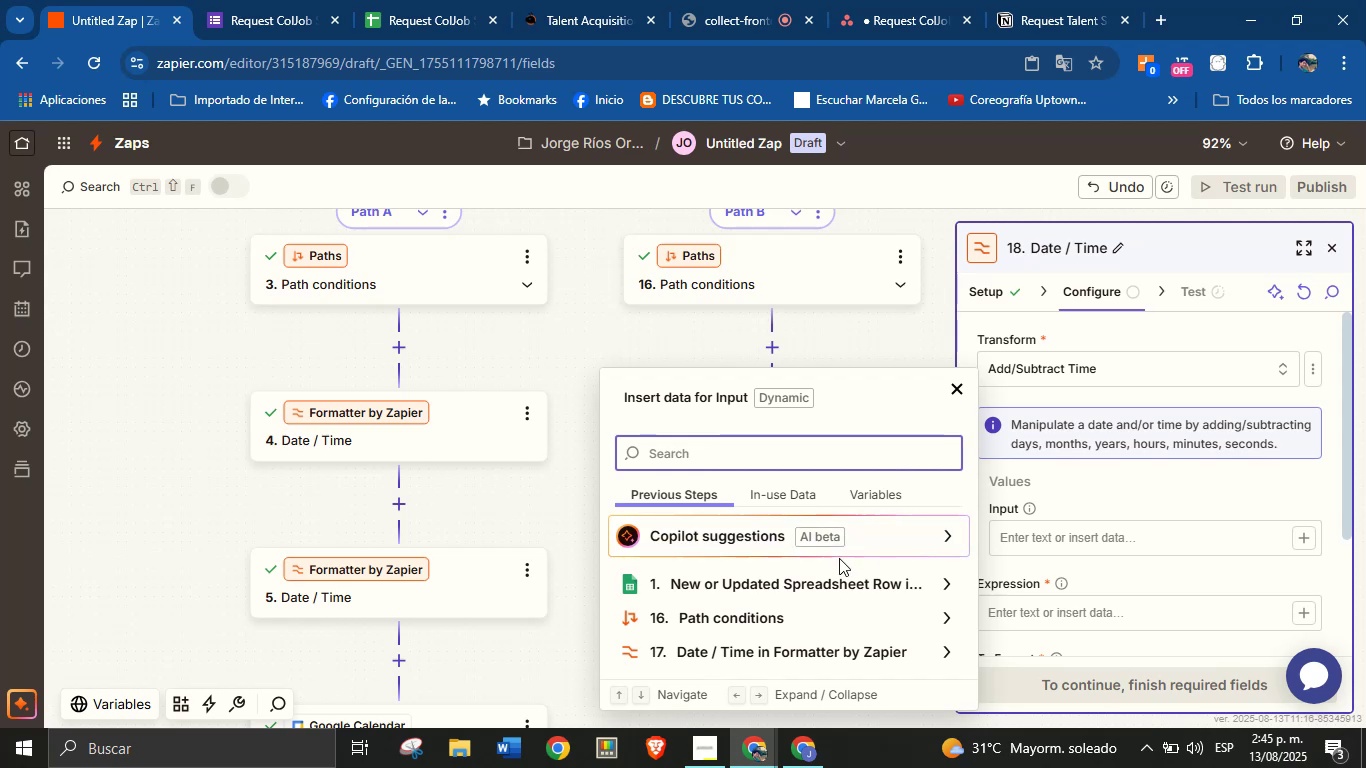 
left_click([826, 585])
 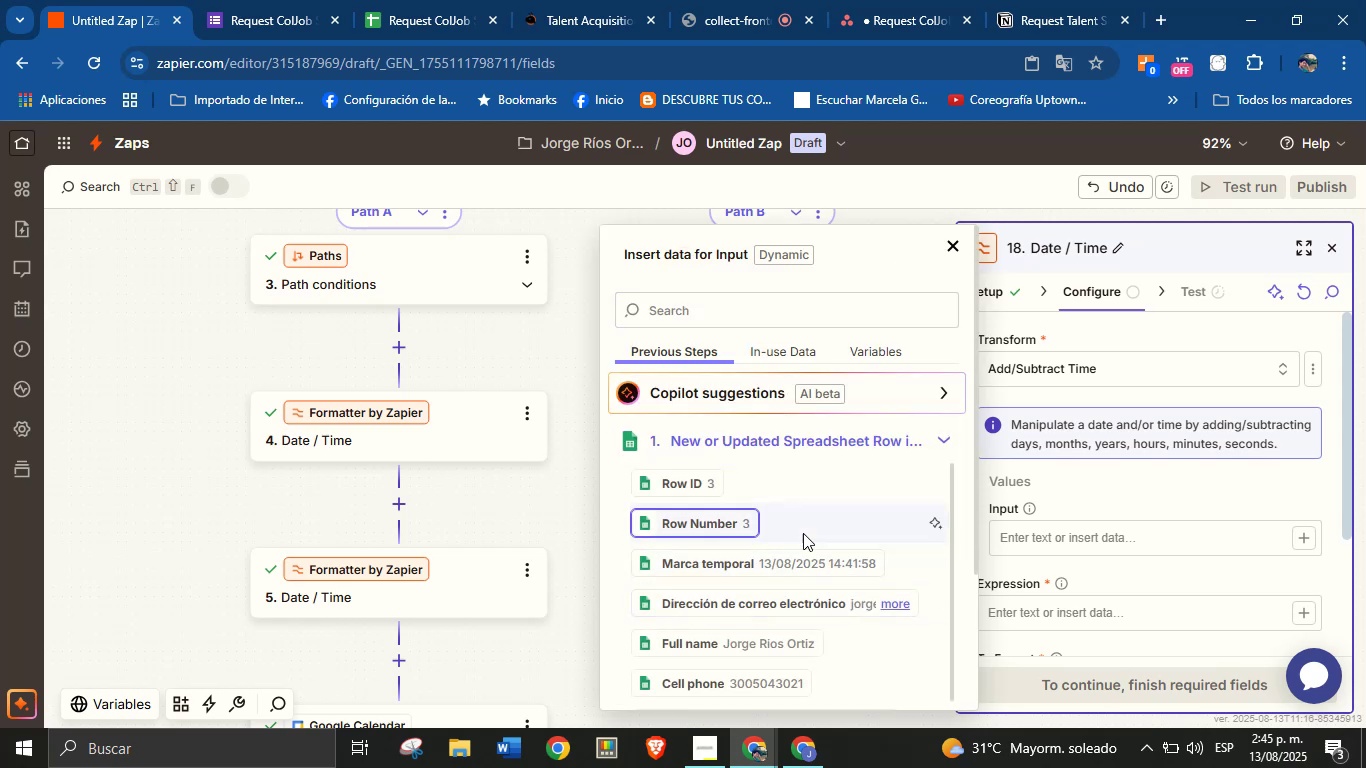 
scroll: coordinate [793, 529], scroll_direction: down, amount: 9.0
 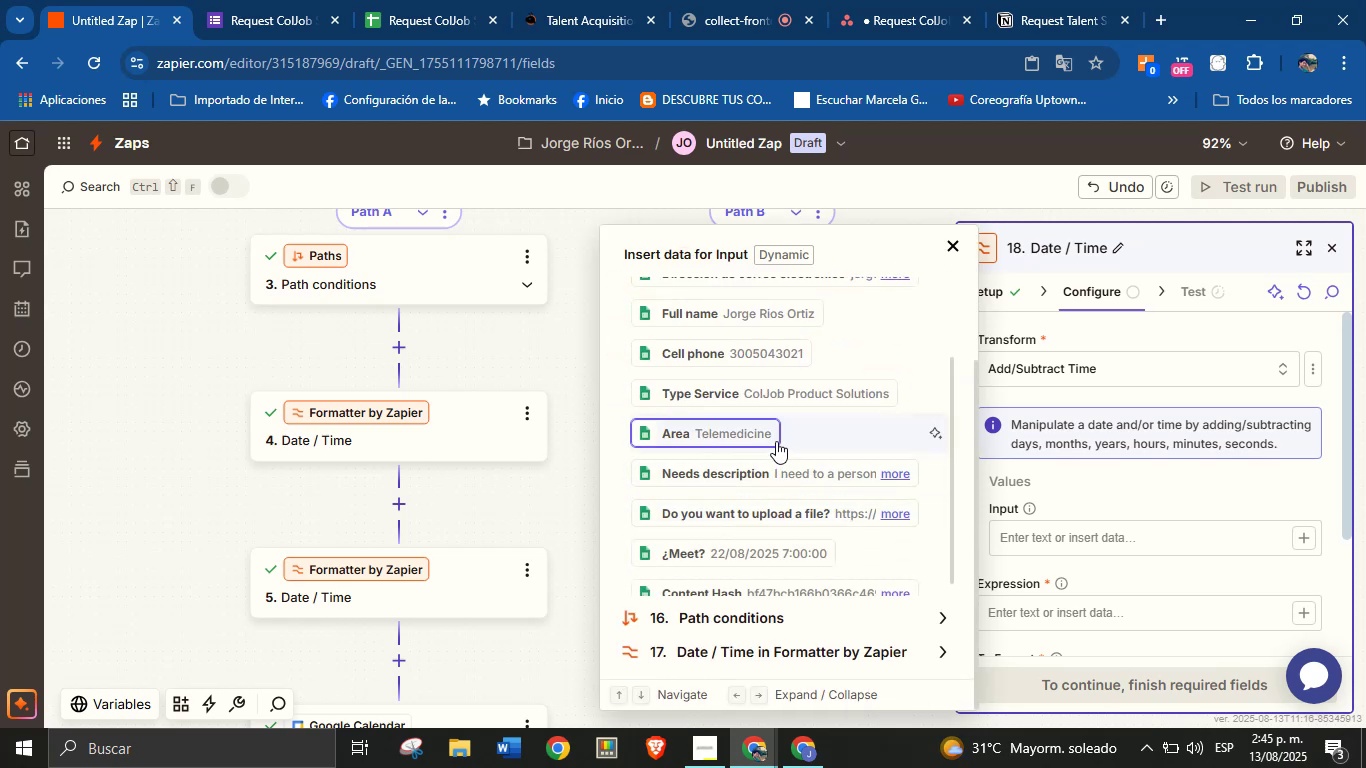 
wait(7.03)
 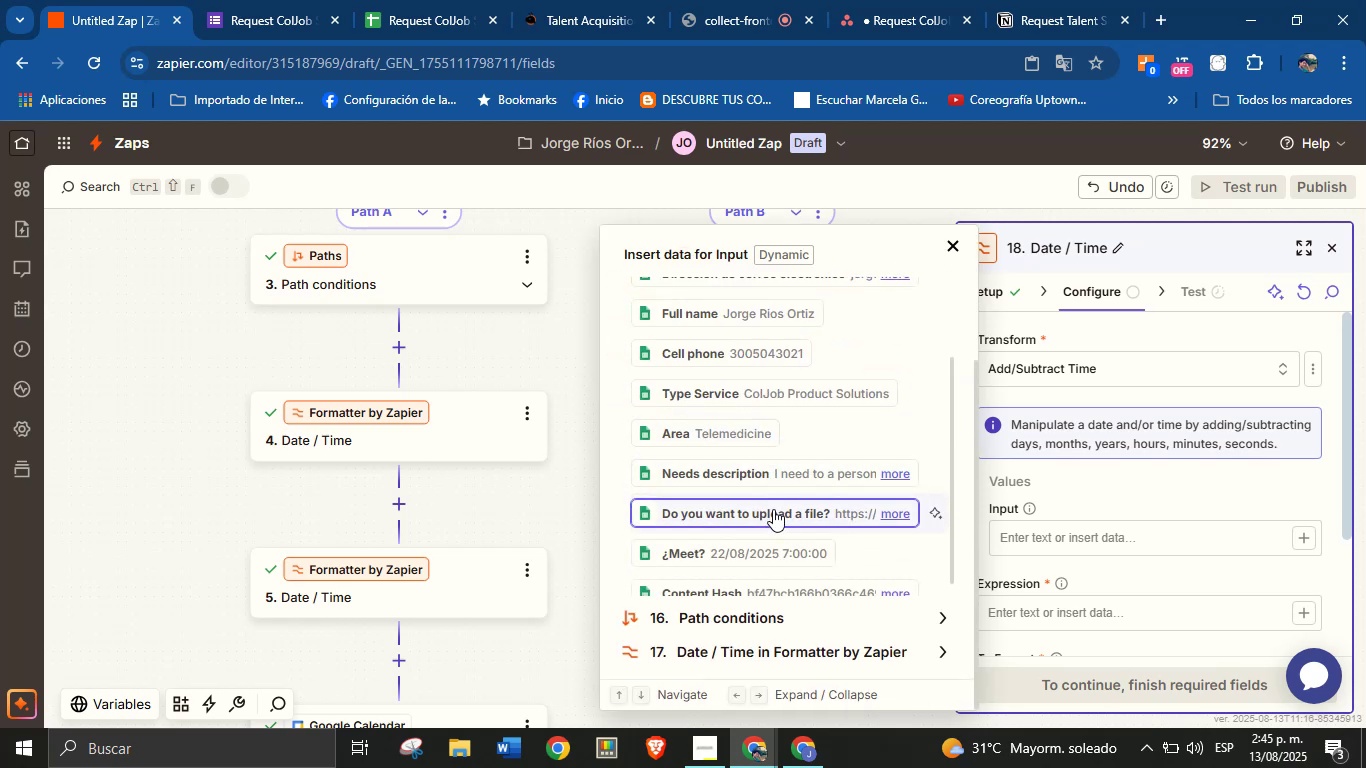 
left_click([777, 556])
 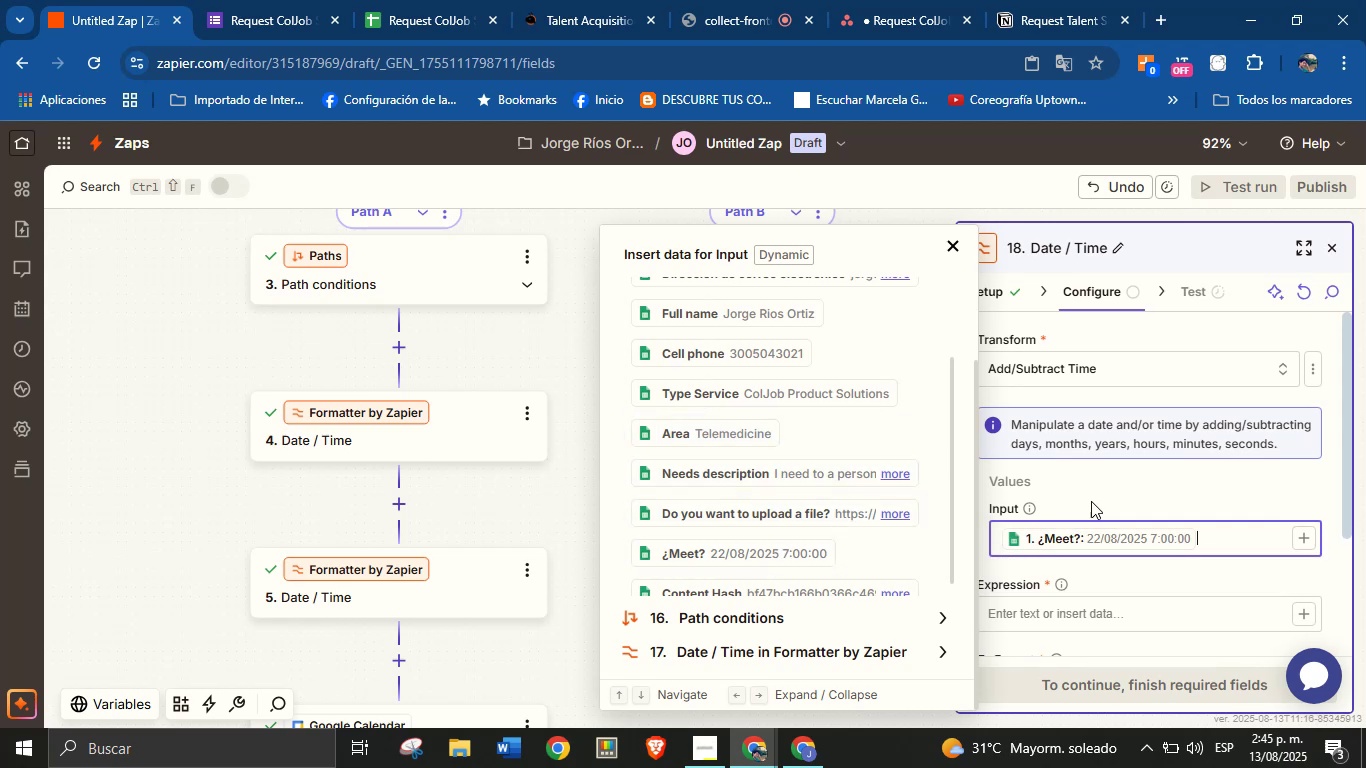 
left_click([1104, 495])
 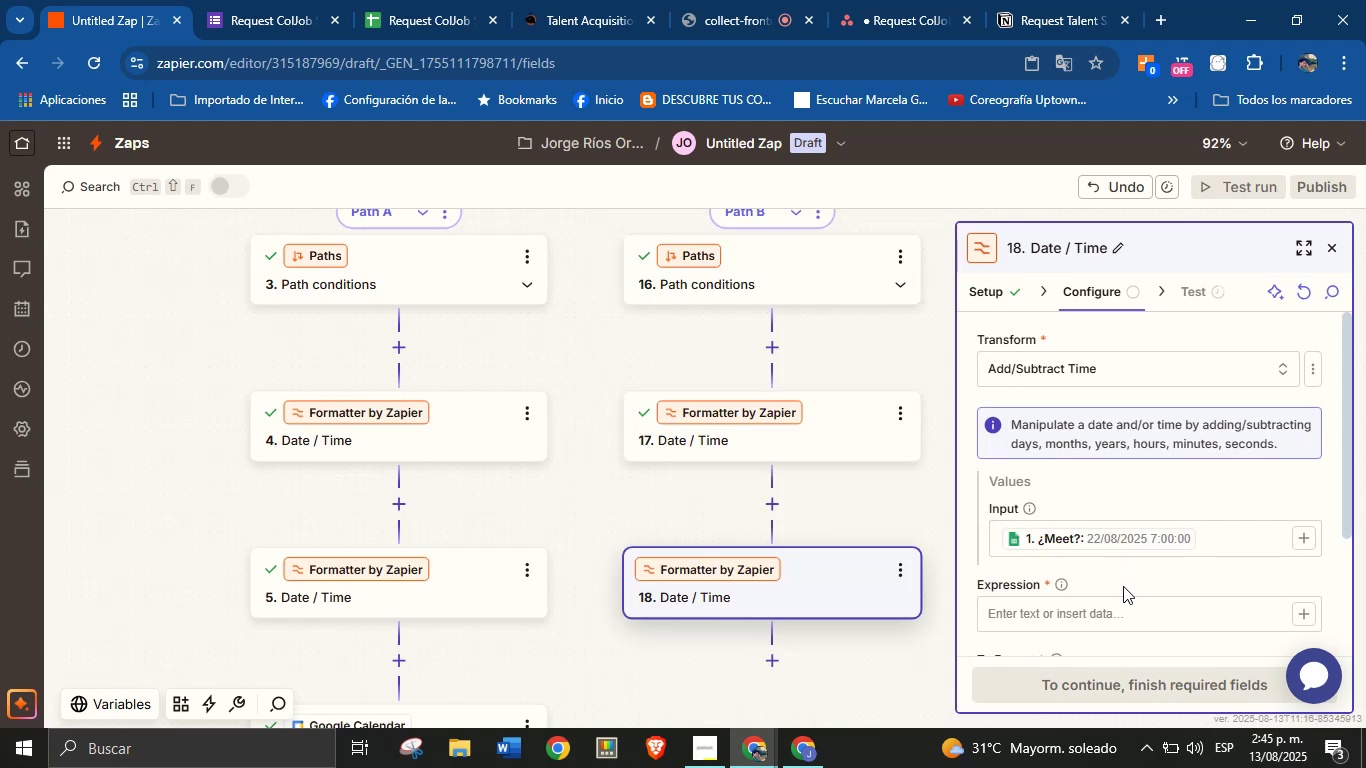 
left_click([1129, 620])
 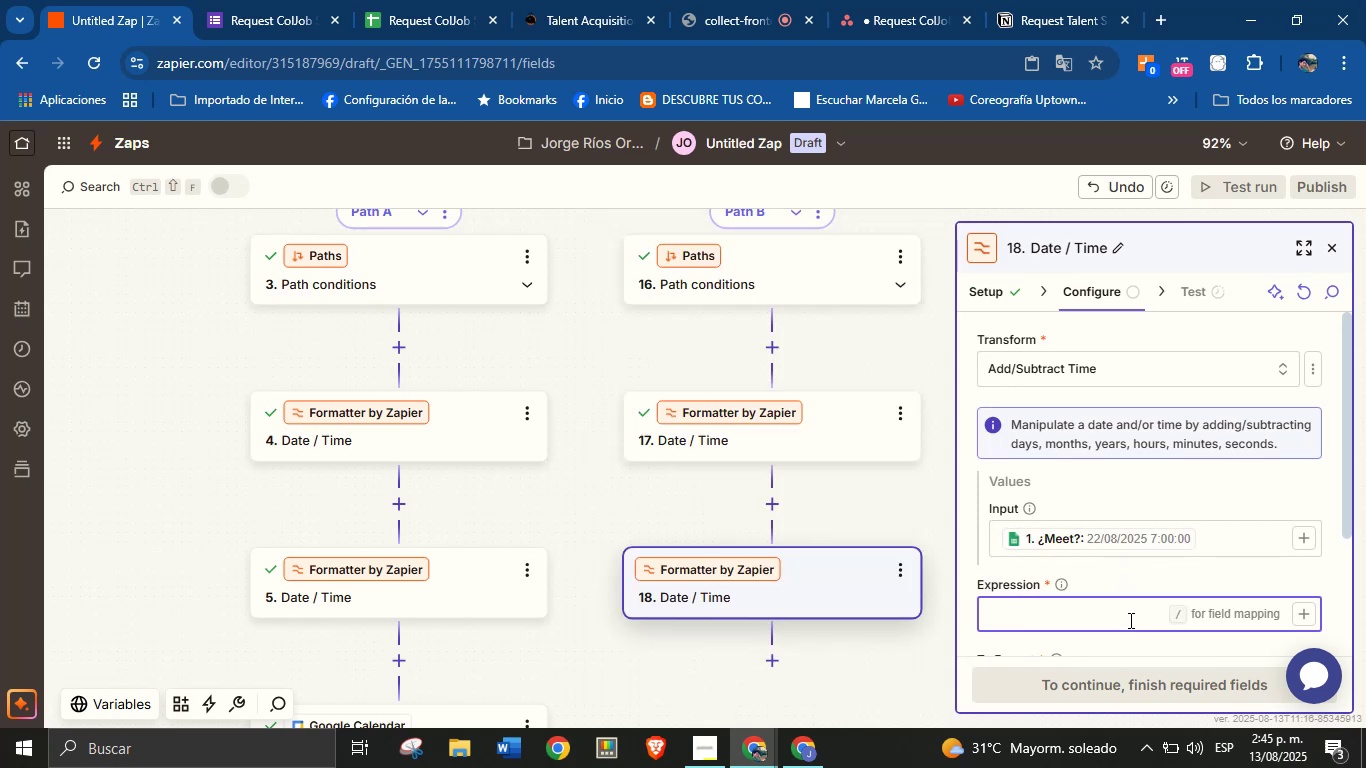 
type(=1 hour)
 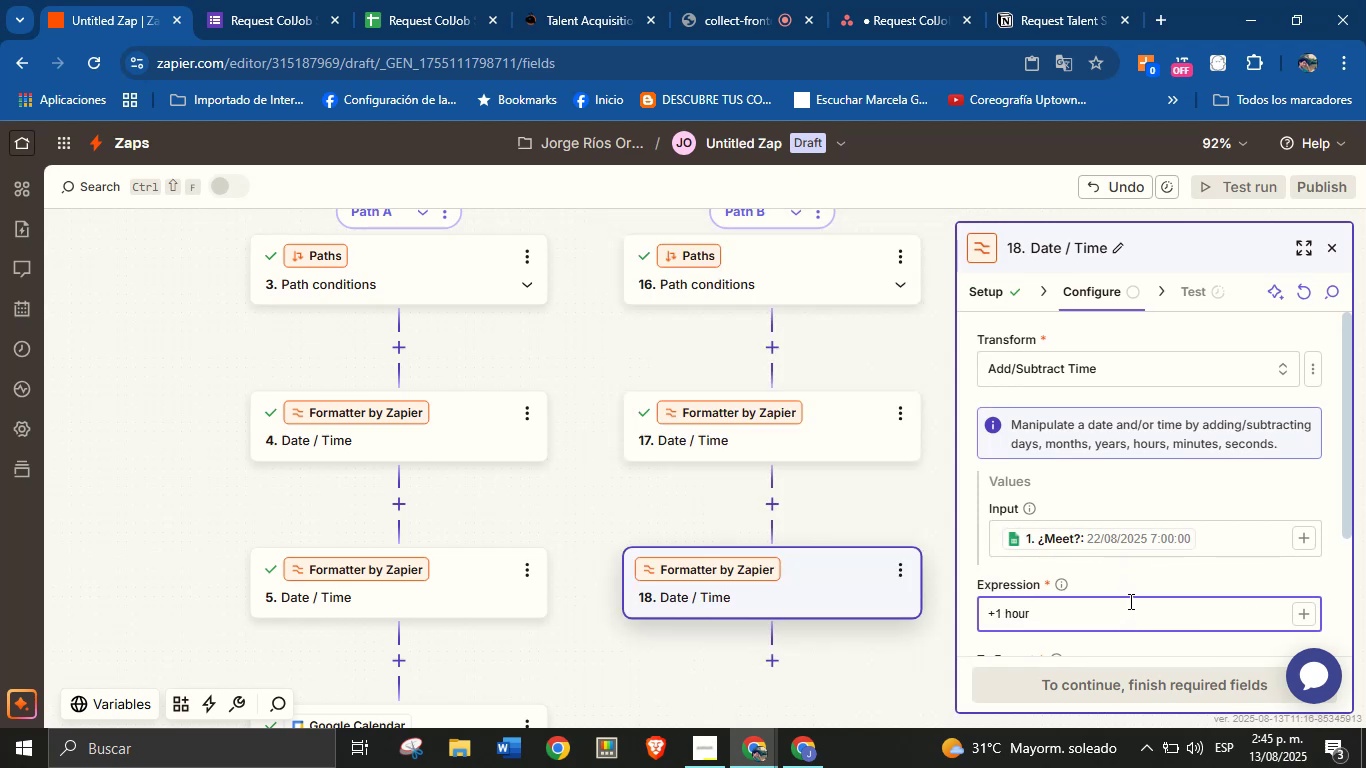 
left_click([1162, 581])
 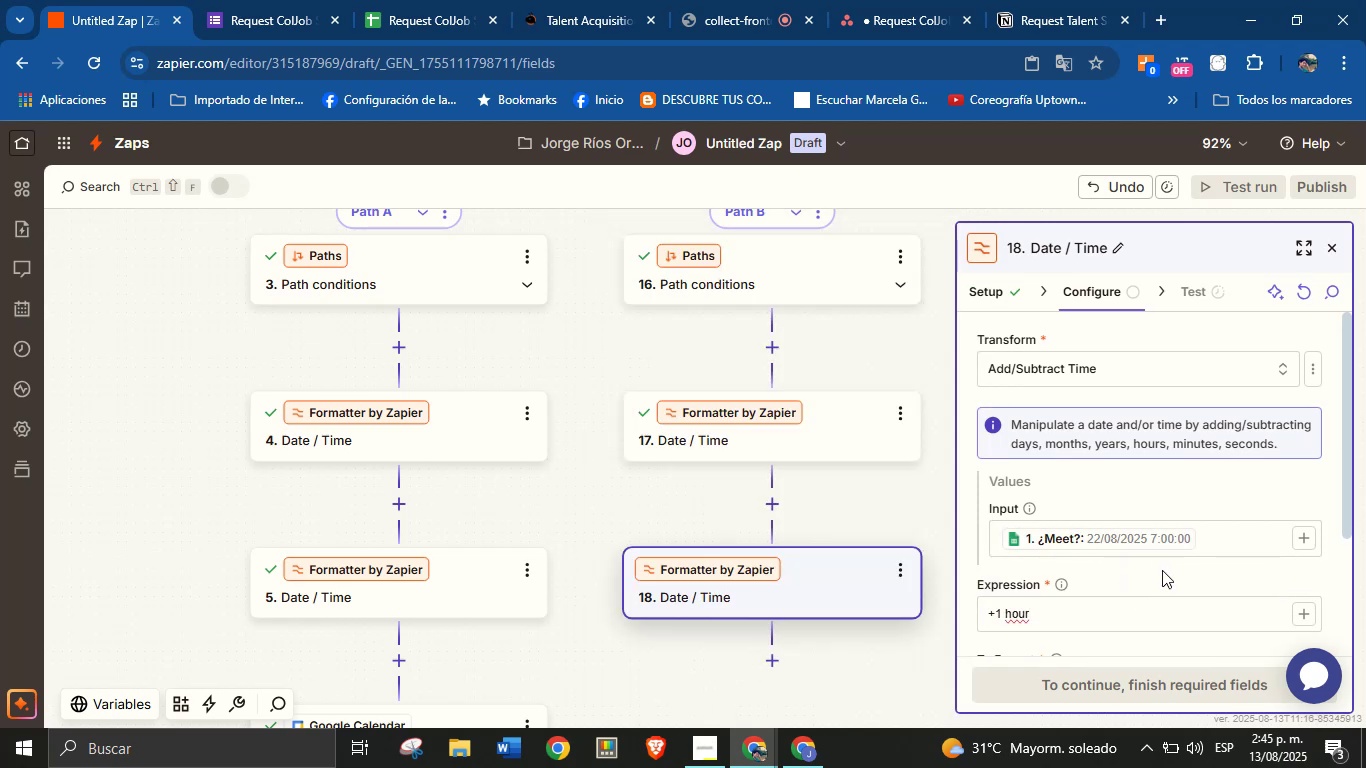 
scroll: coordinate [1158, 521], scroll_direction: down, amount: 2.0
 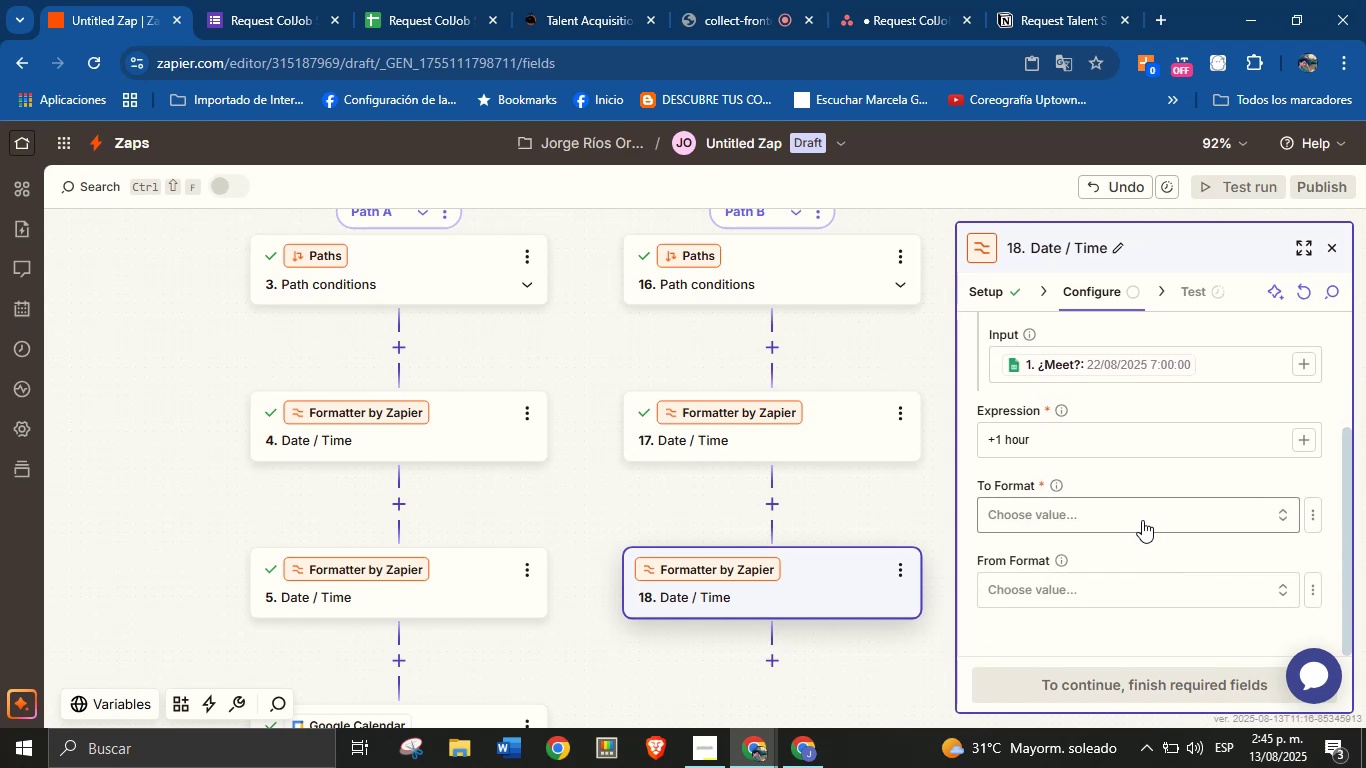 
left_click([1143, 515])
 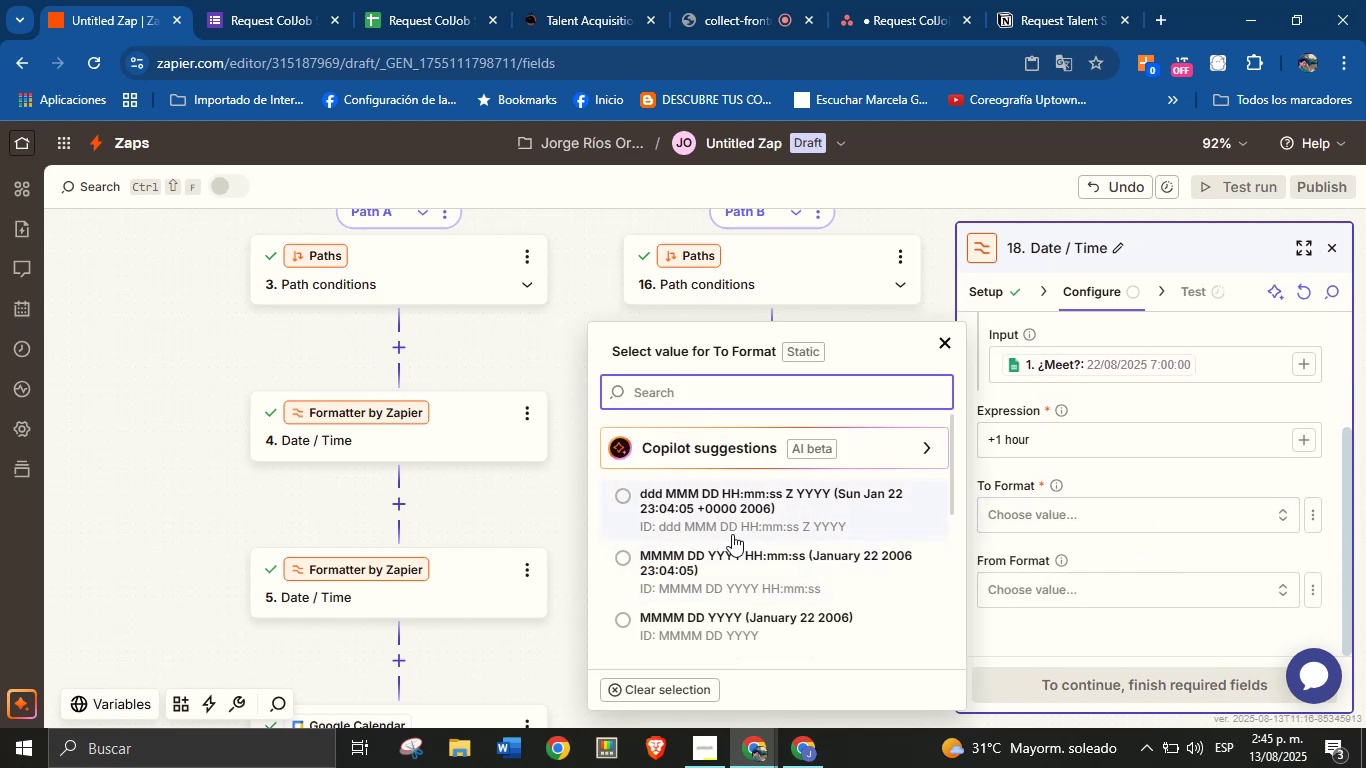 
scroll: coordinate [739, 545], scroll_direction: down, amount: 2.0
 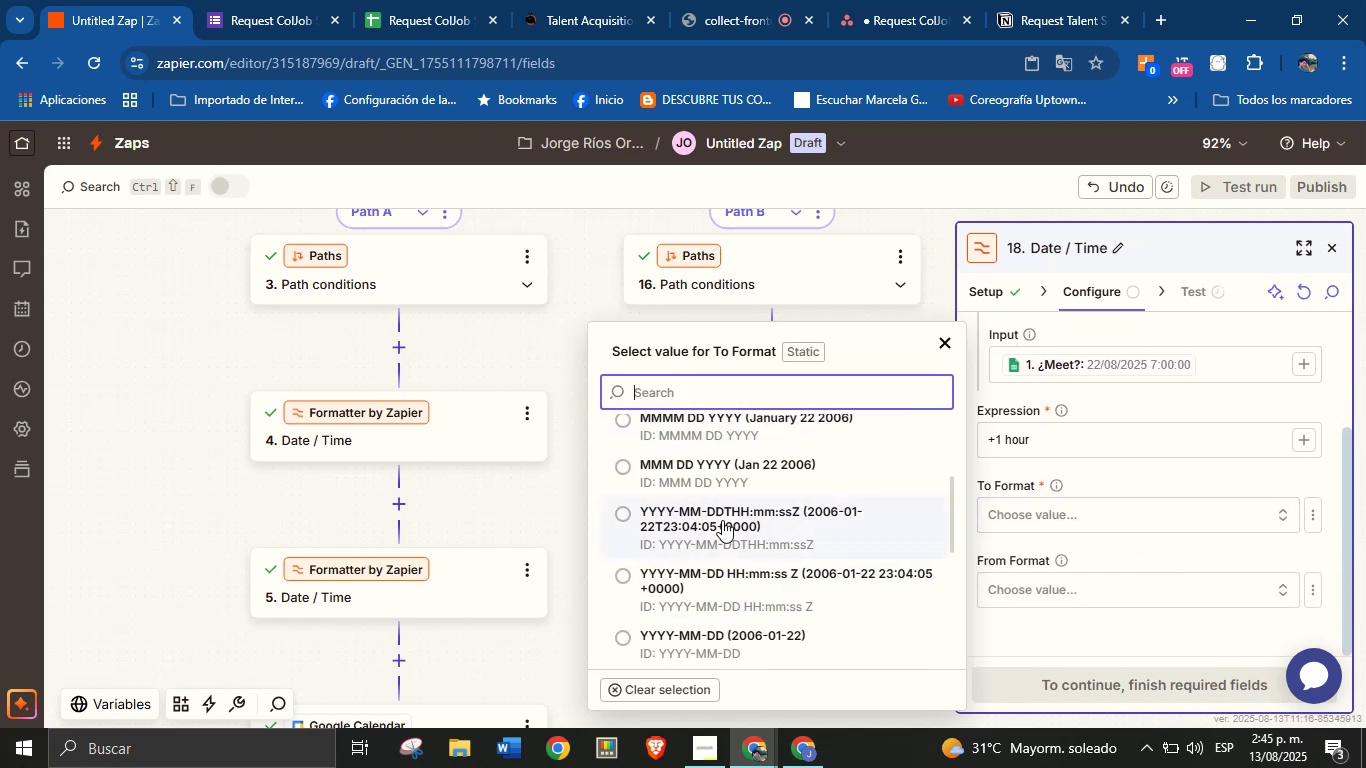 
left_click([718, 520])
 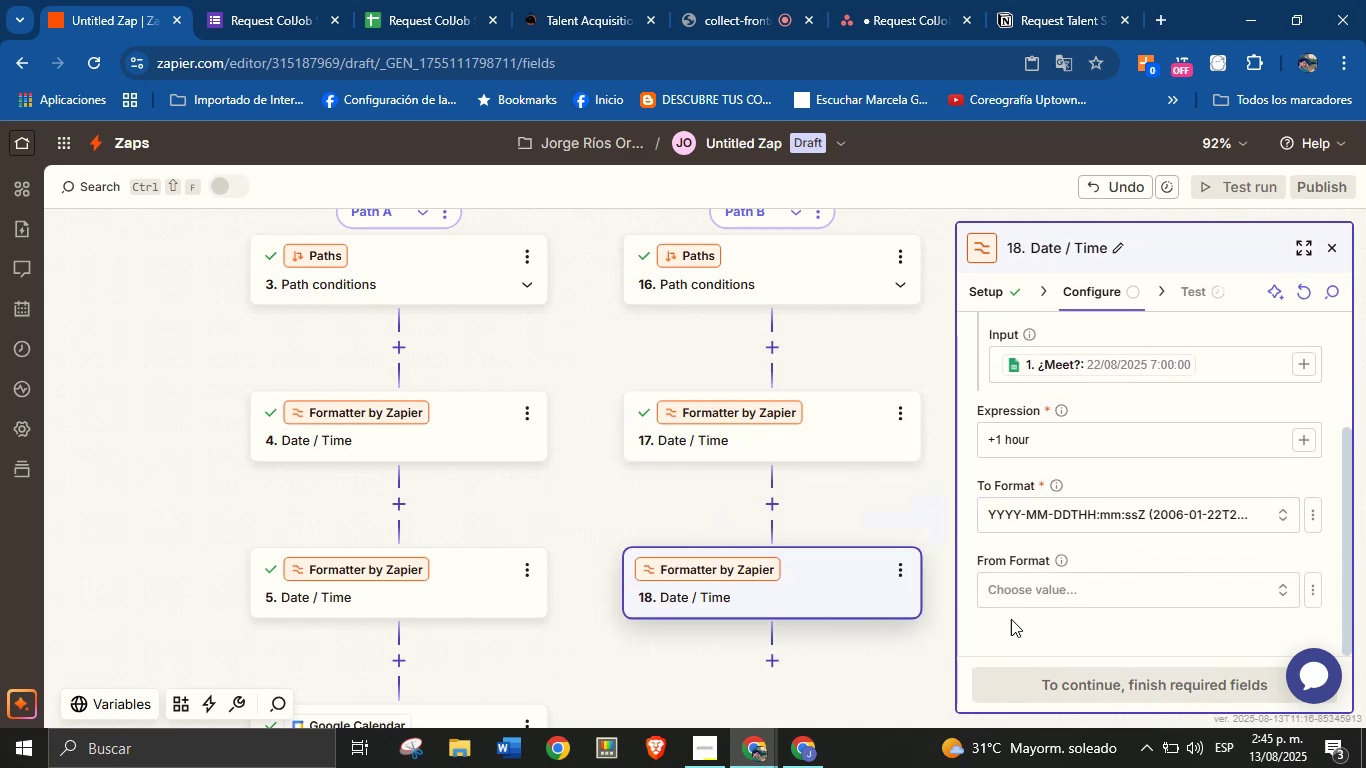 
left_click([1035, 630])
 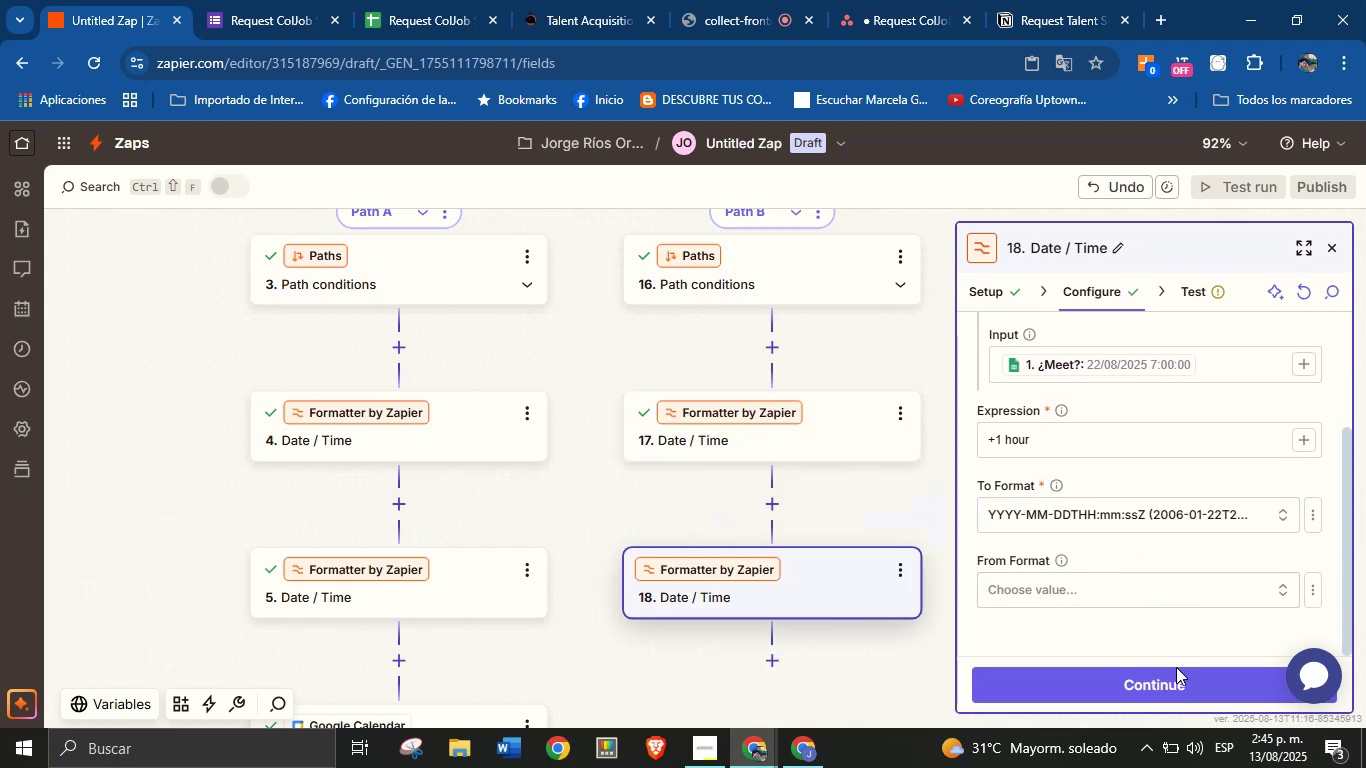 
left_click([1163, 682])
 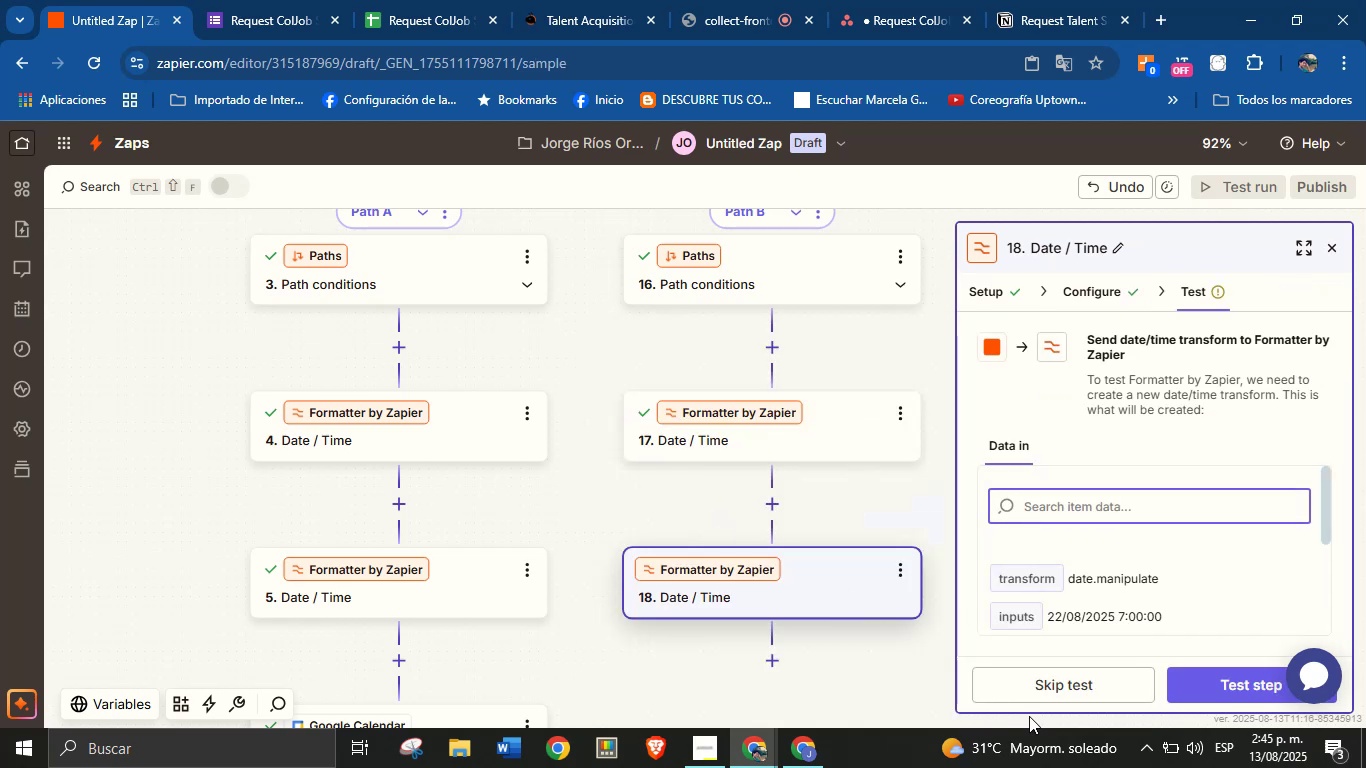 
left_click([1223, 683])
 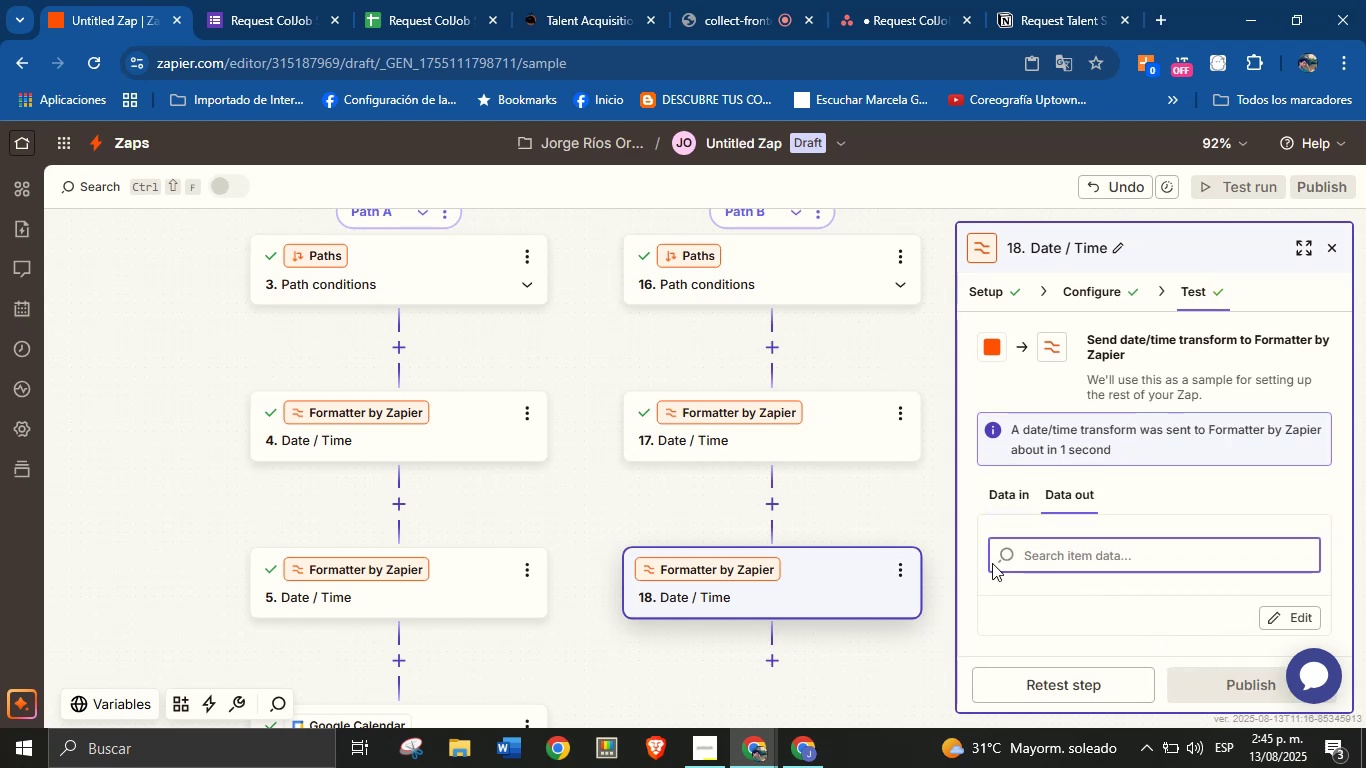 
scroll: coordinate [912, 552], scroll_direction: down, amount: 1.0
 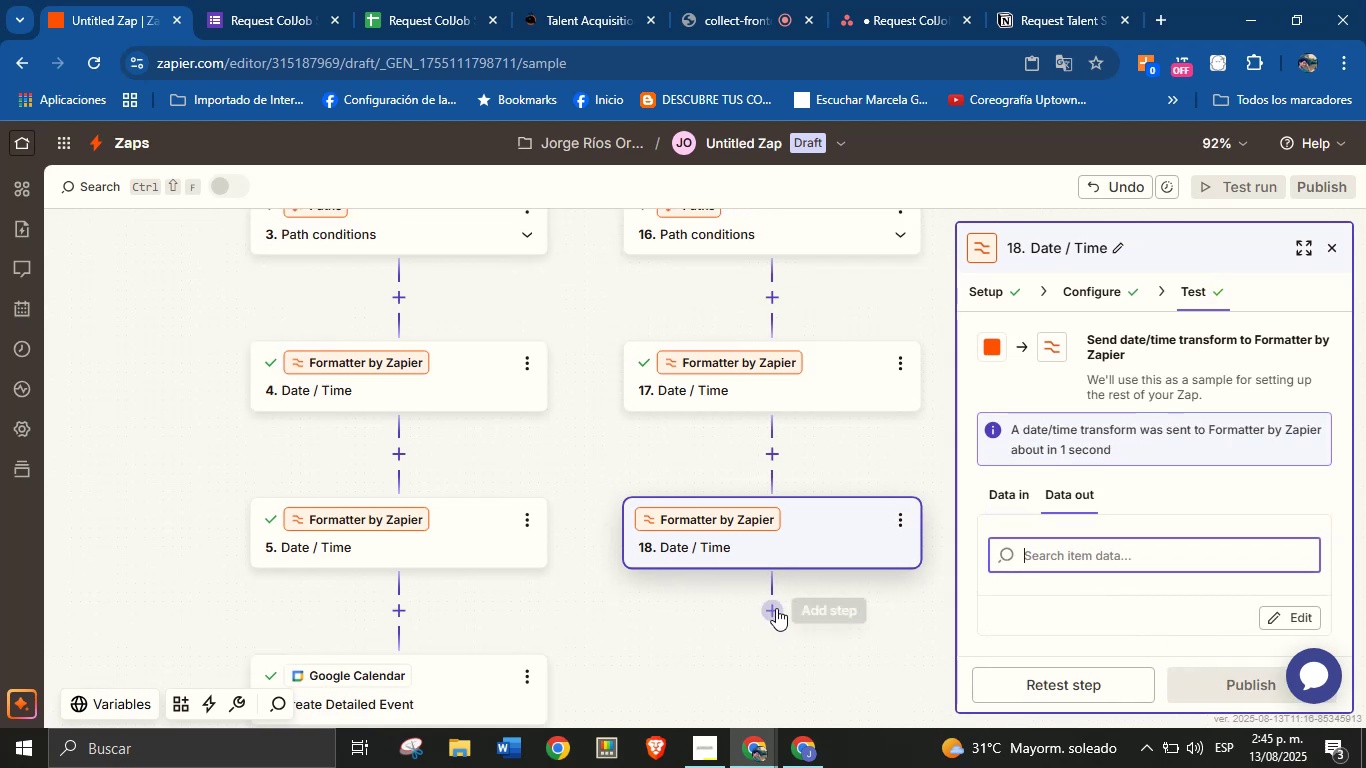 
left_click([776, 608])
 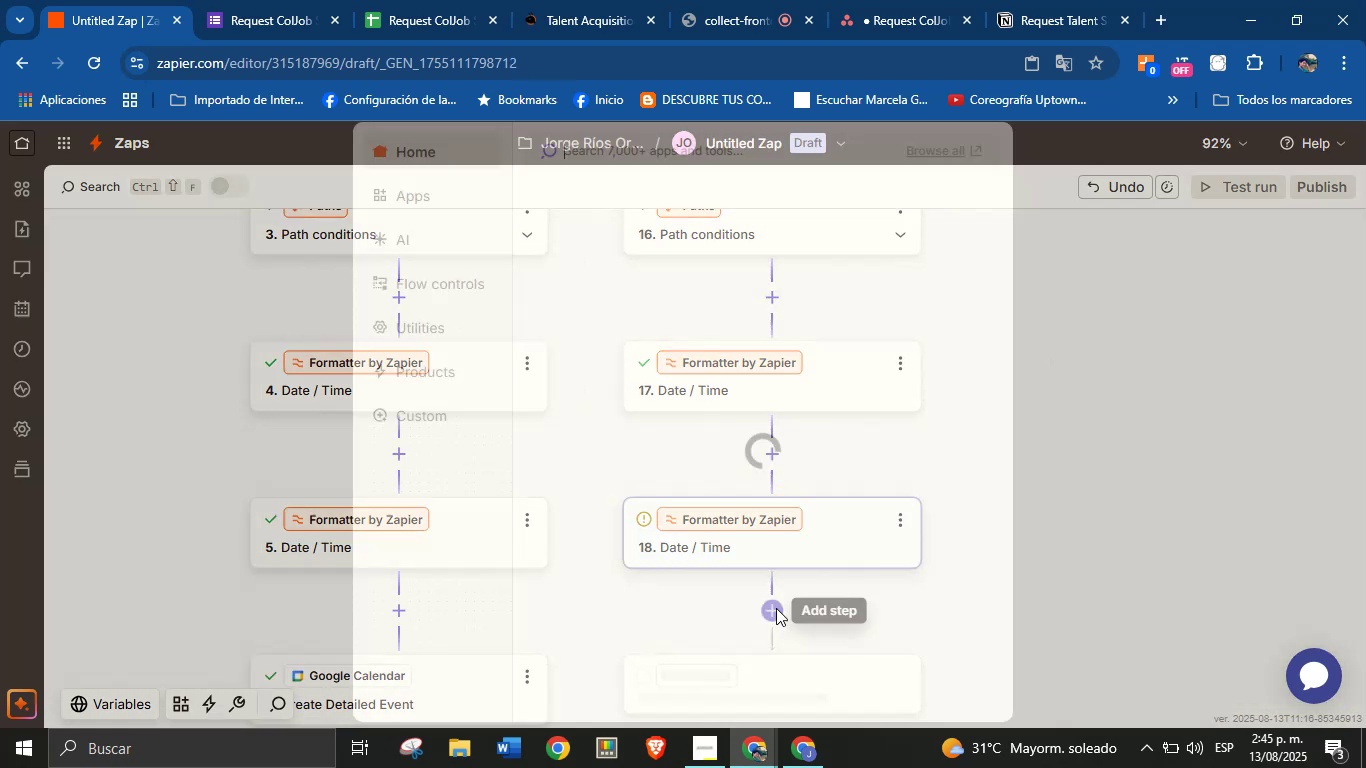 
mouse_move([831, 331])
 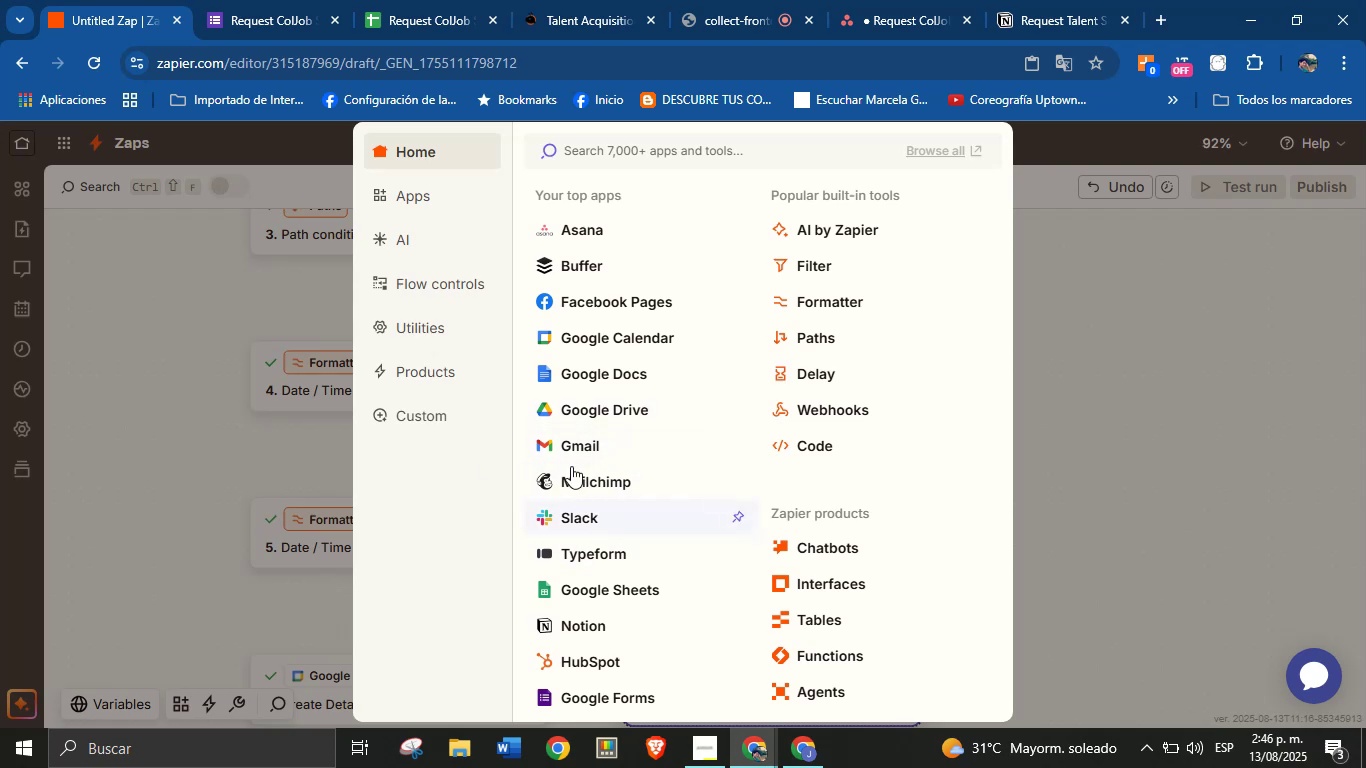 
left_click([628, 339])
 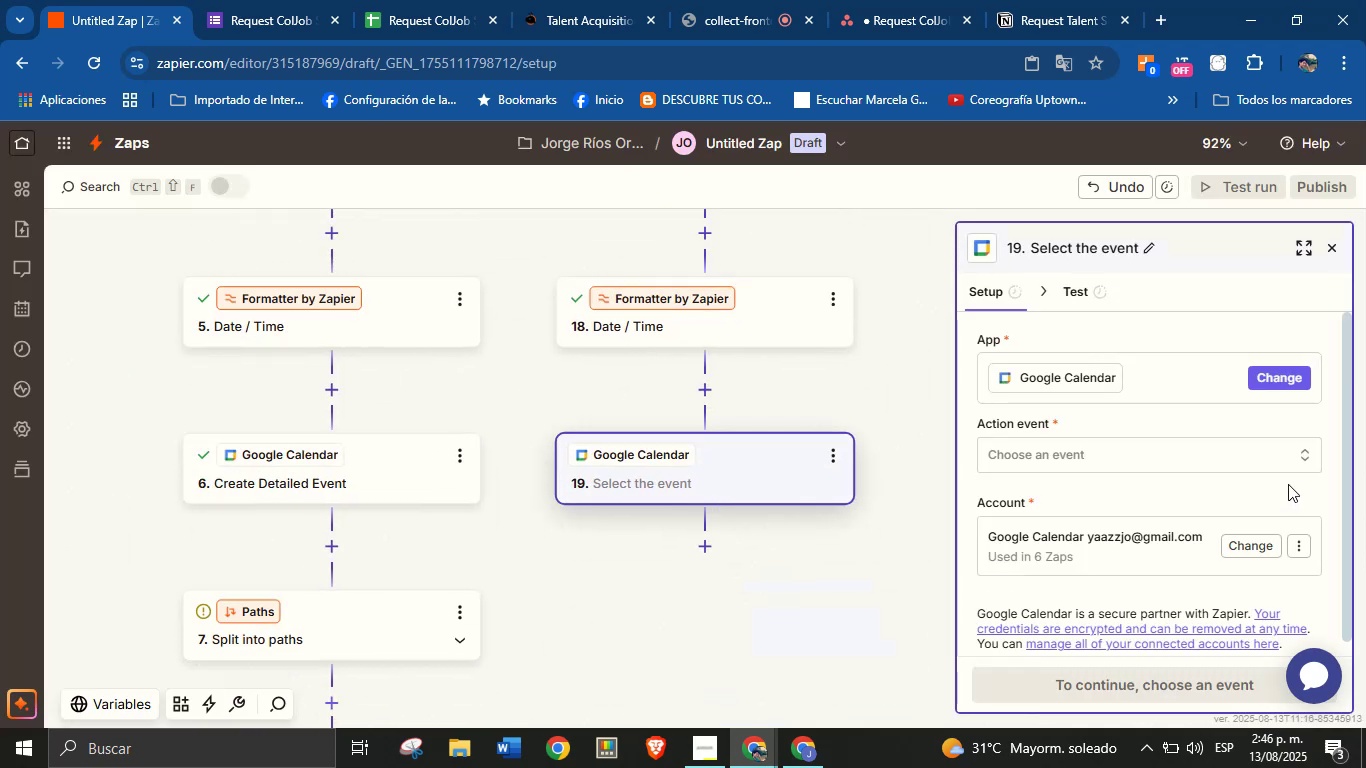 
left_click([1204, 460])
 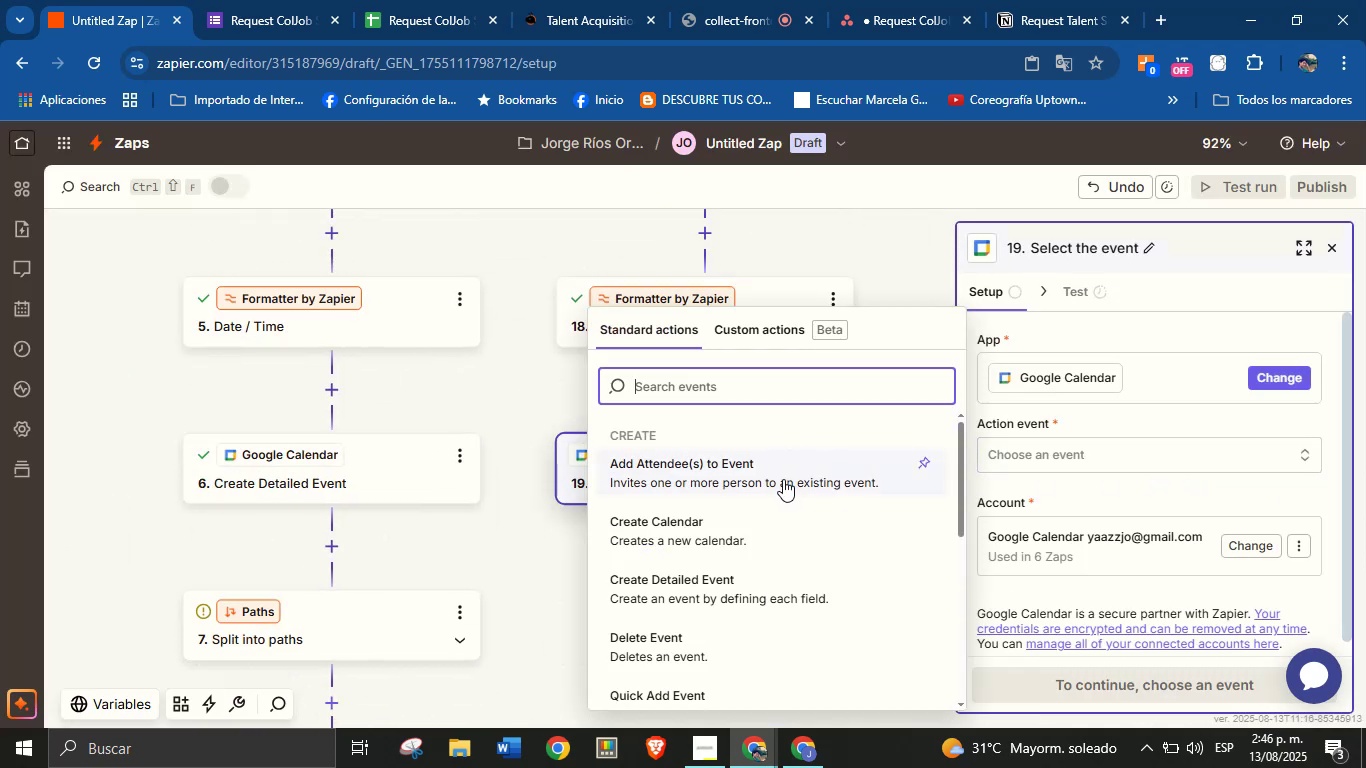 
scroll: coordinate [735, 574], scroll_direction: down, amount: 1.0
 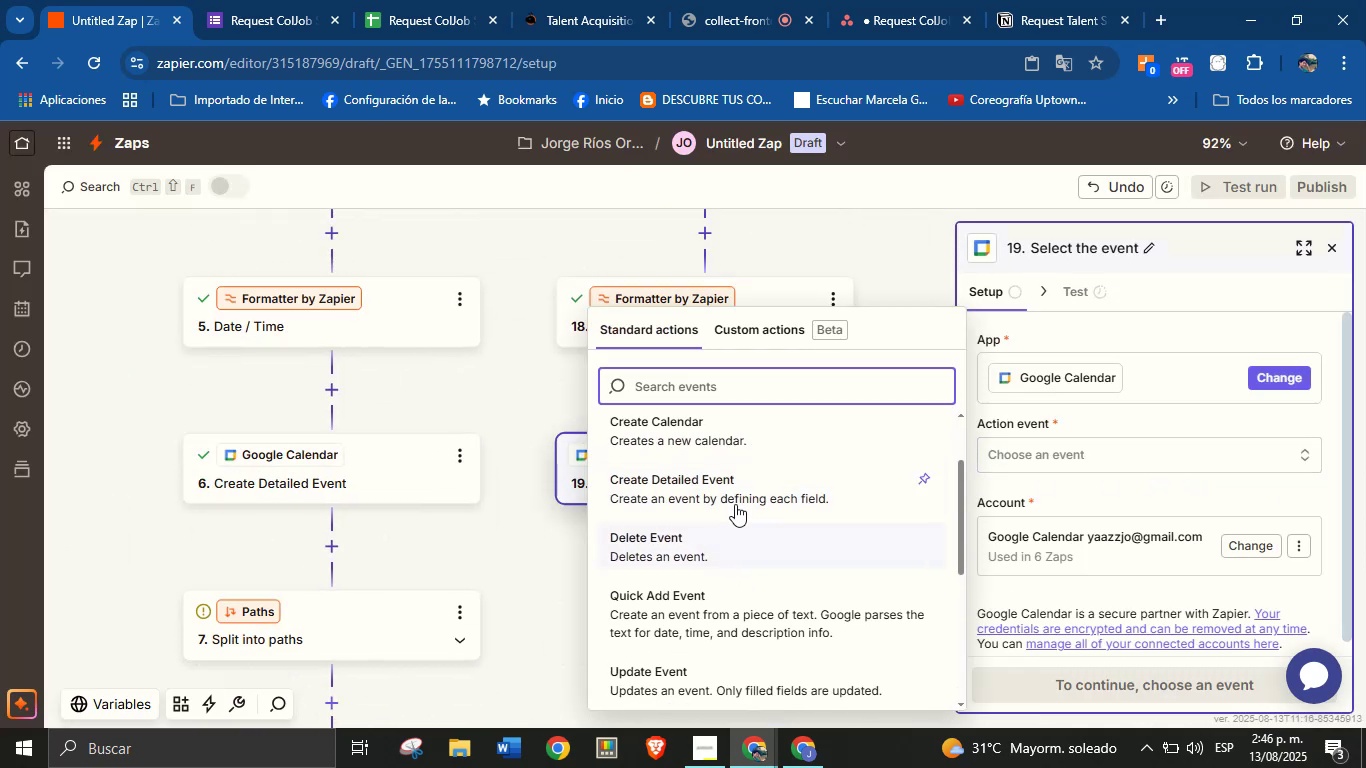 
left_click([735, 495])
 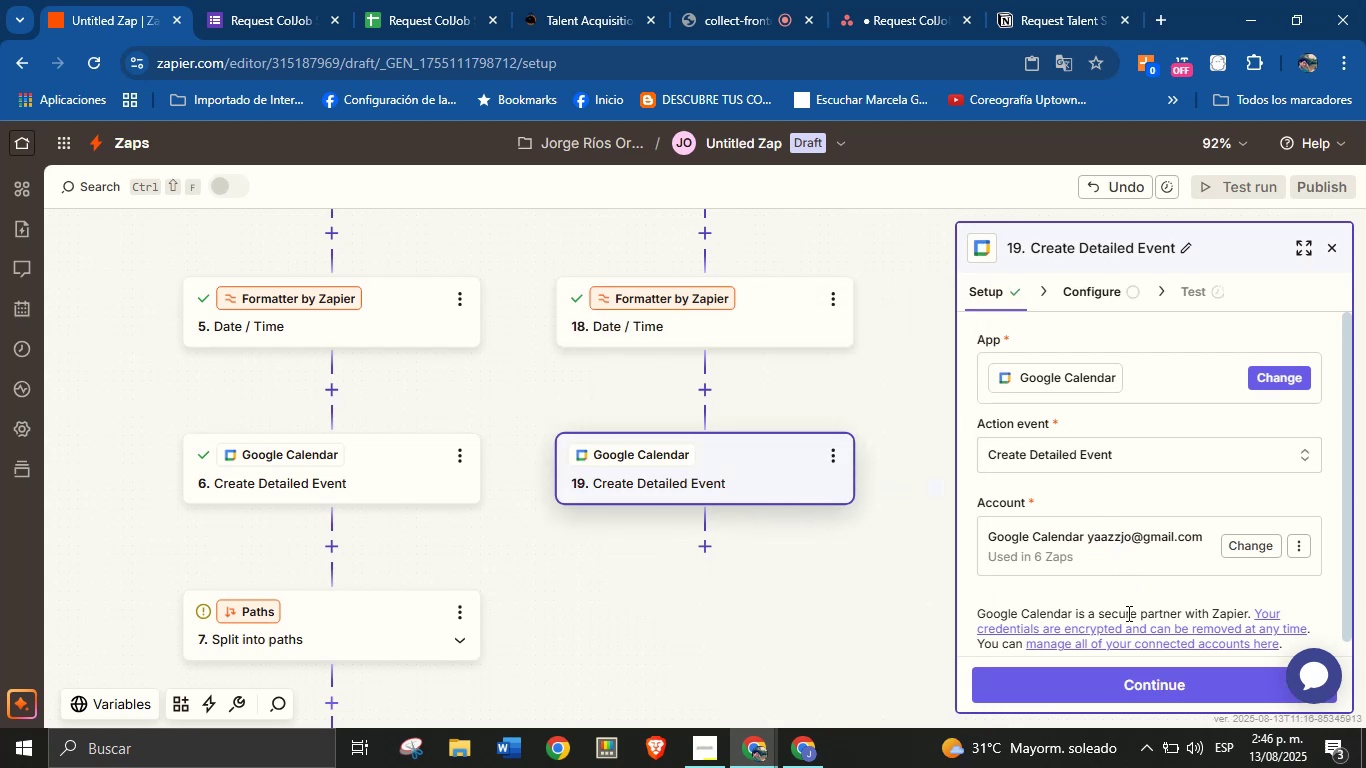 
left_click([1162, 675])
 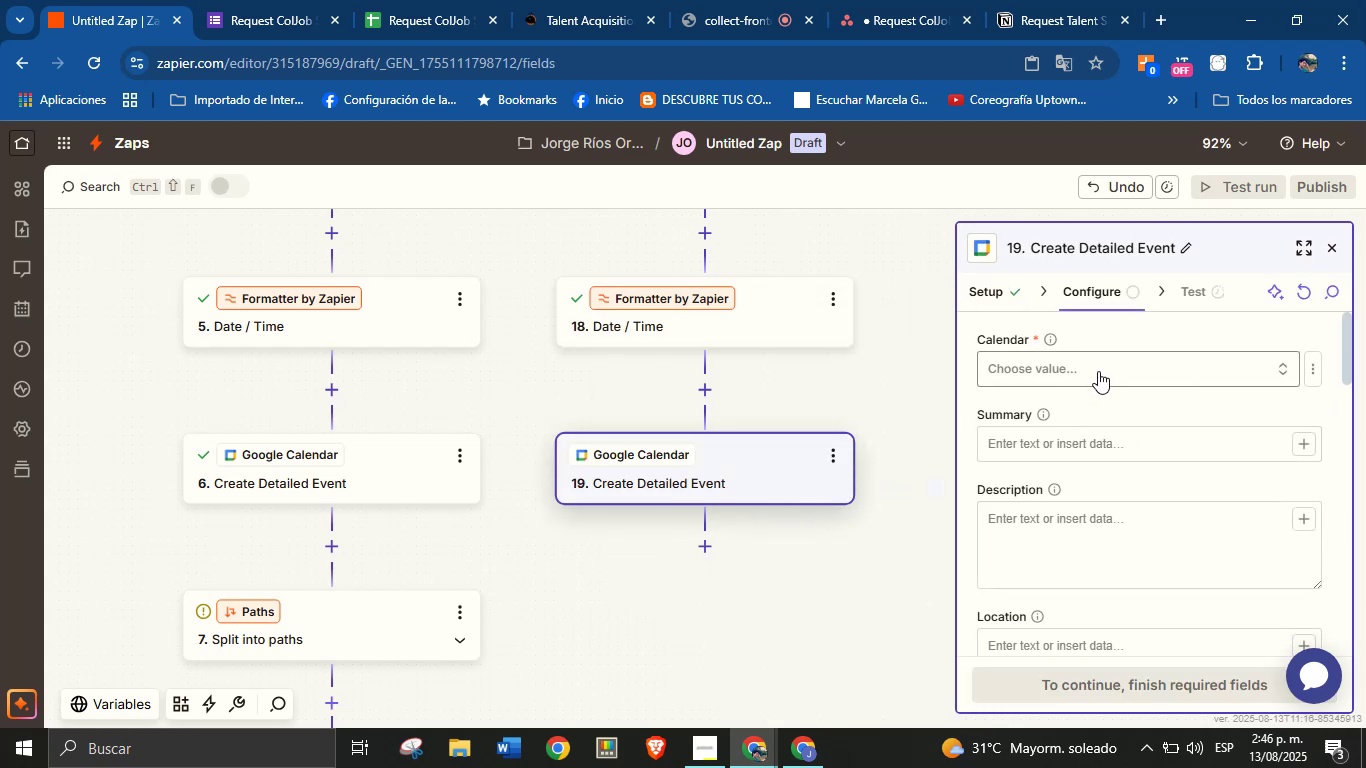 
left_click([817, 420])
 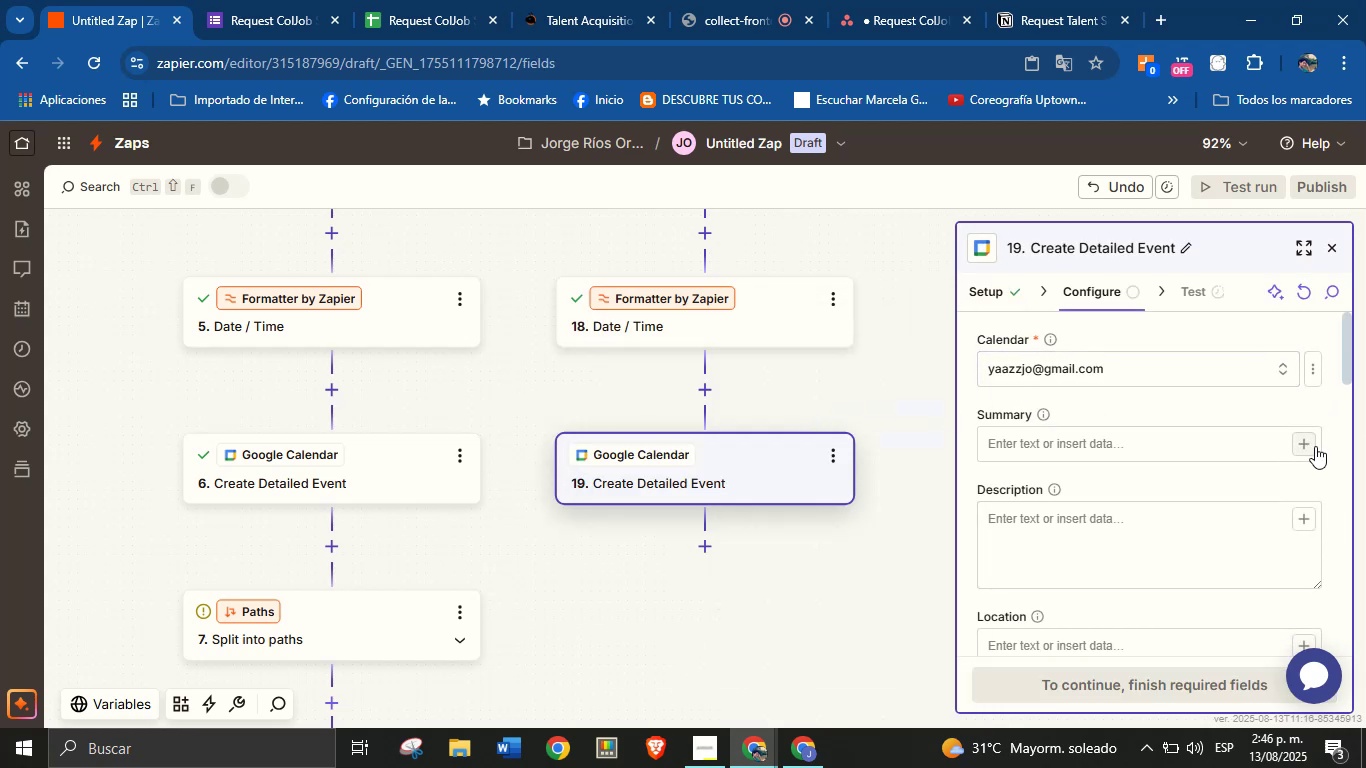 
left_click([1309, 444])
 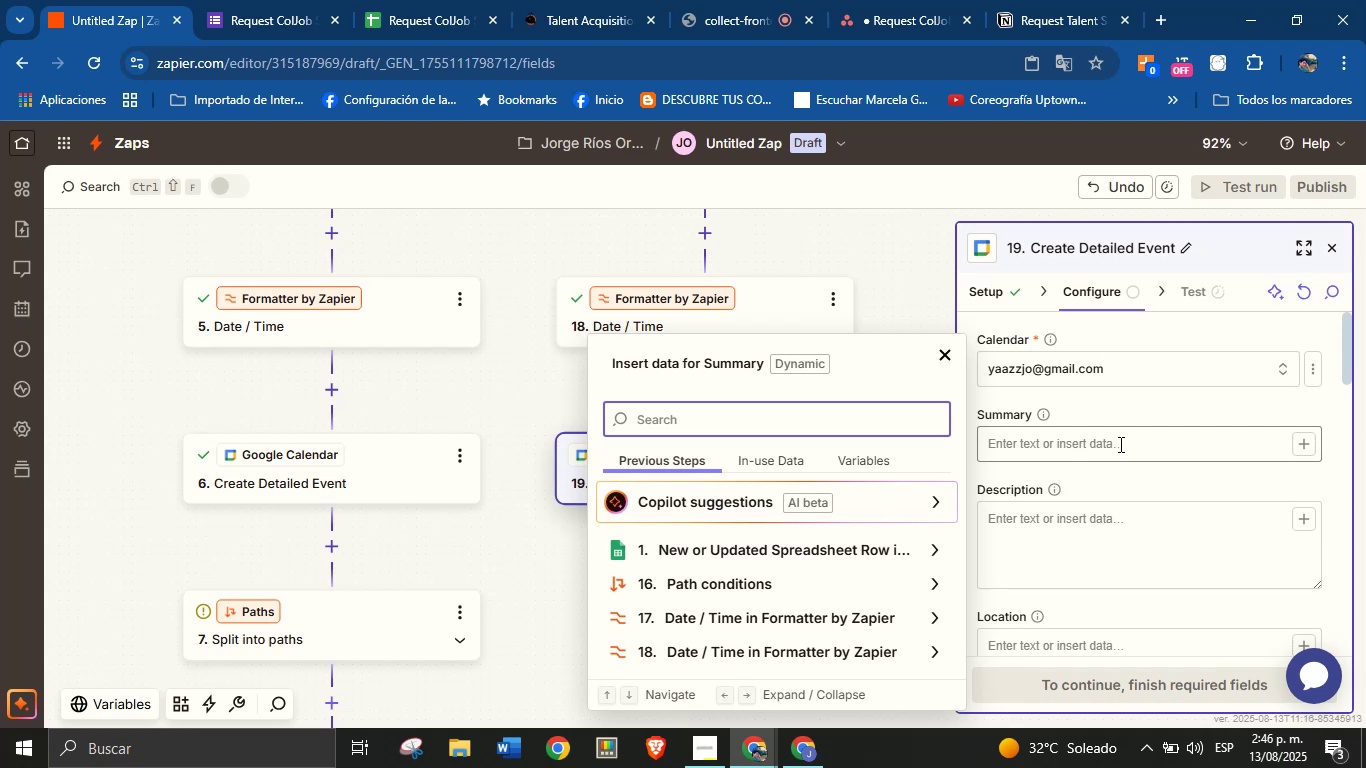 
wait(39.1)
 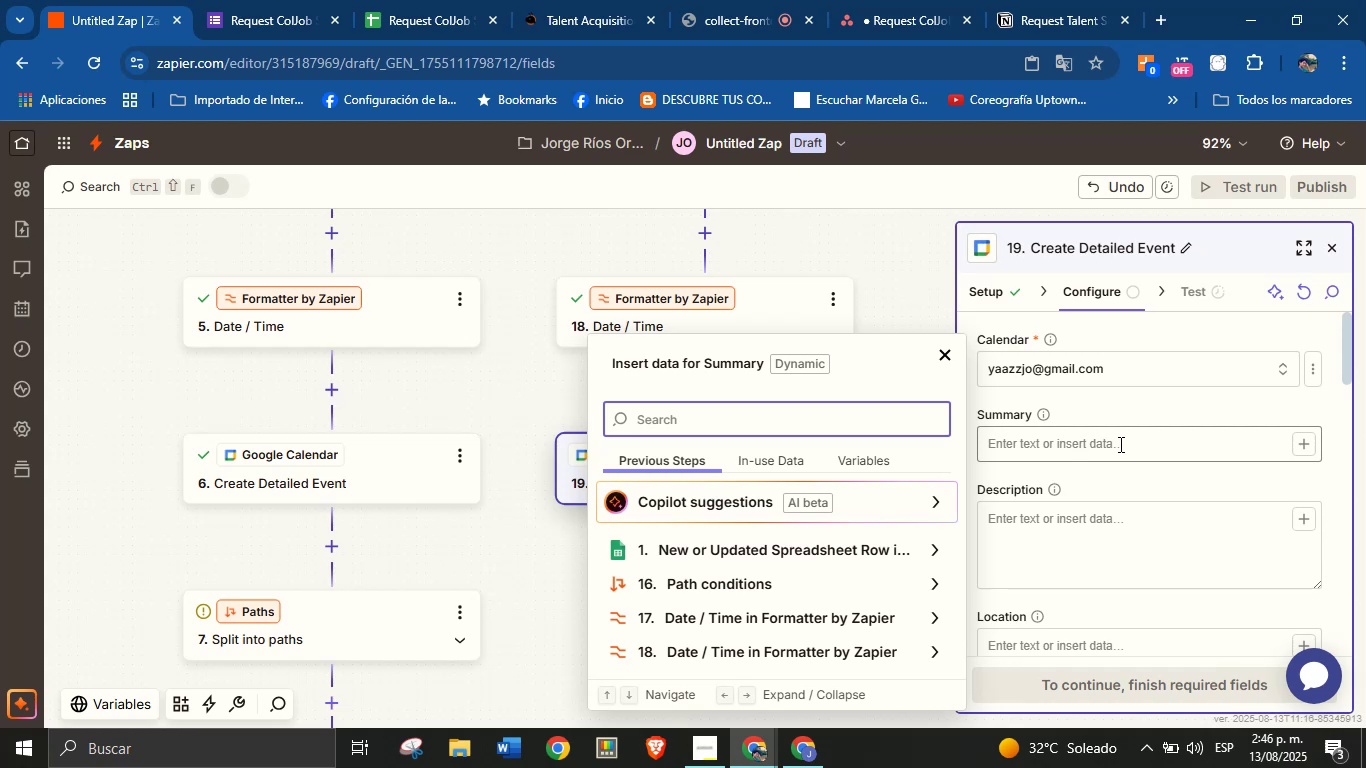 
left_click([1119, 444])
 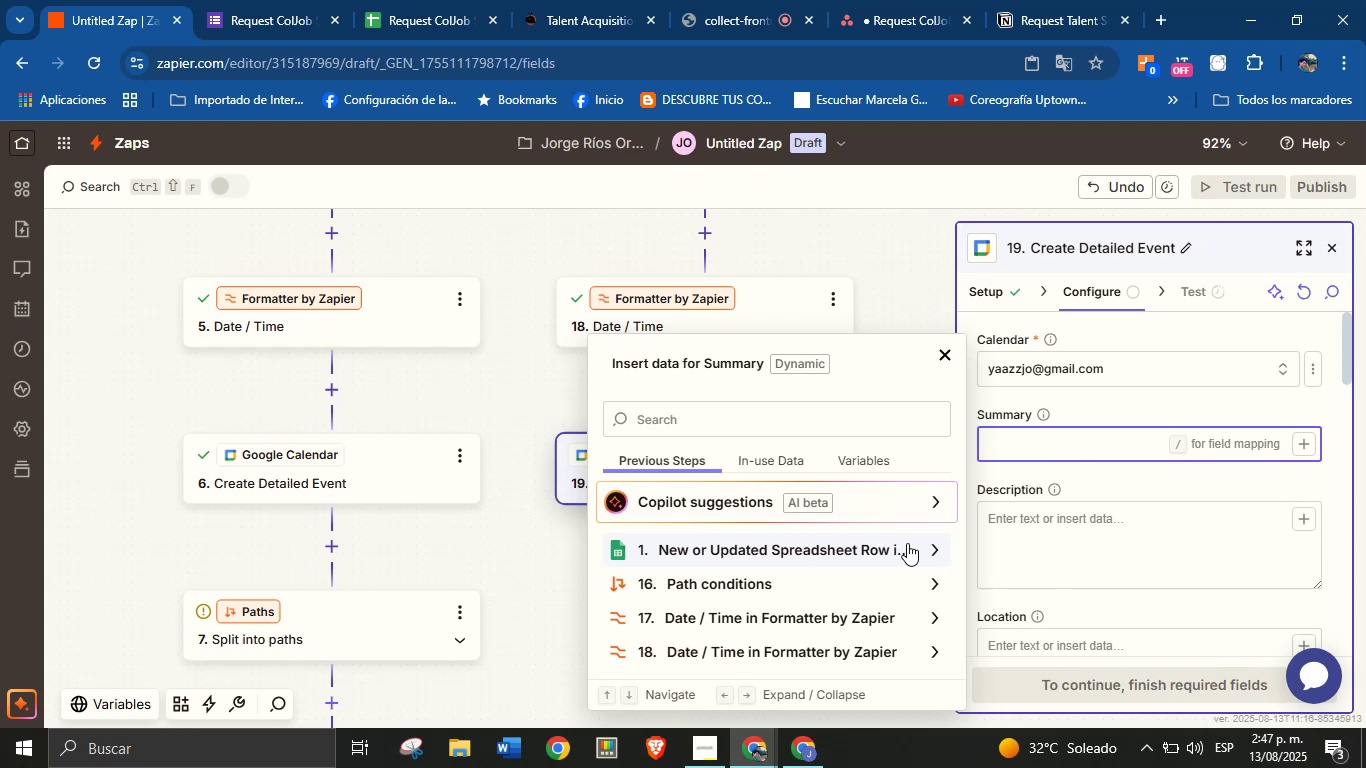 
wait(17.56)
 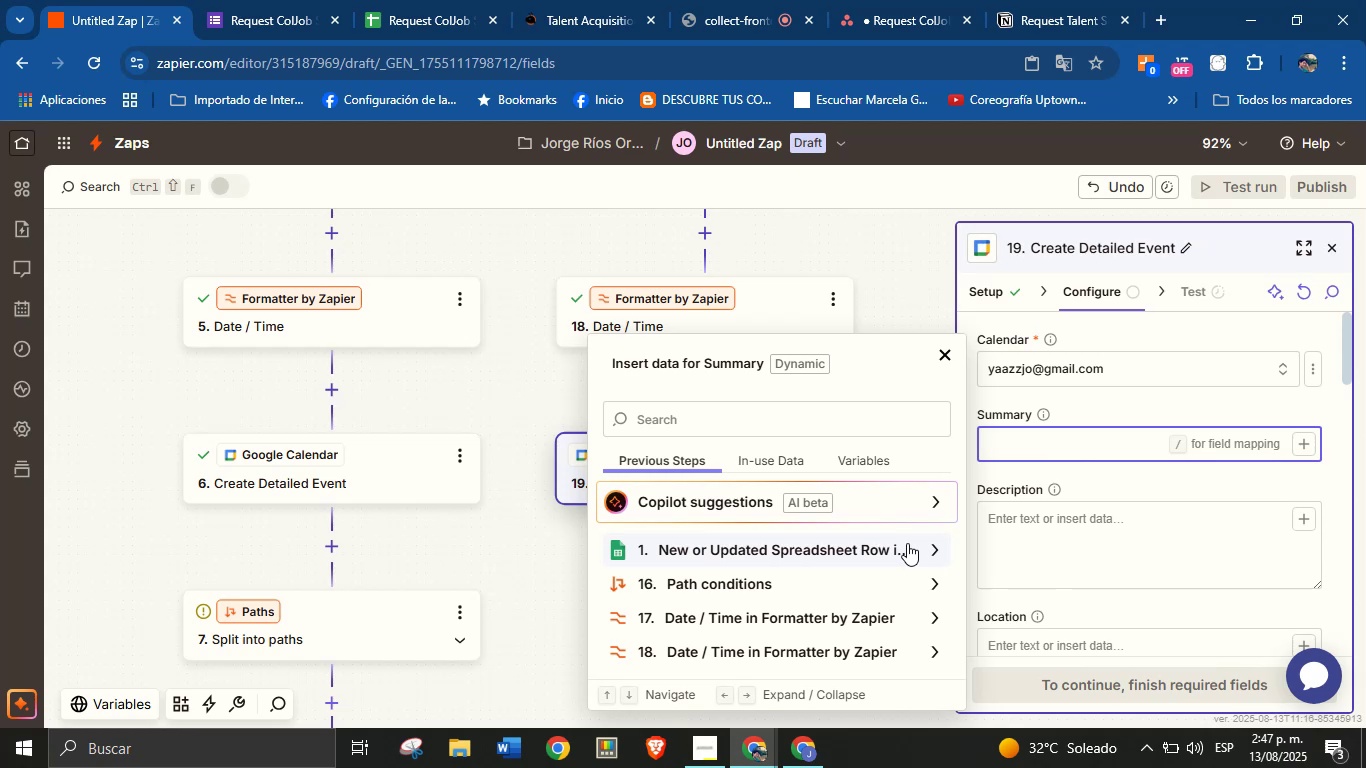 
left_click([931, 553])
 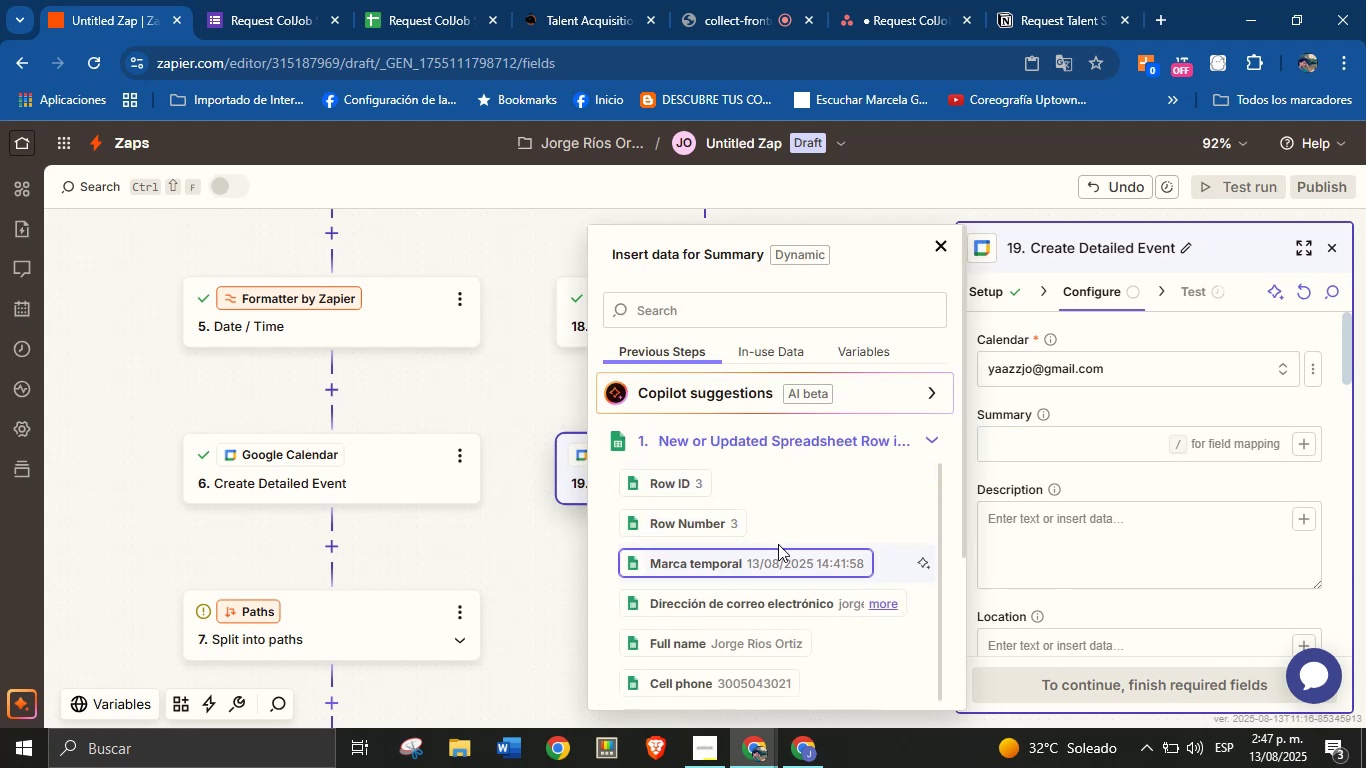 
scroll: coordinate [777, 556], scroll_direction: up, amount: 1.0
 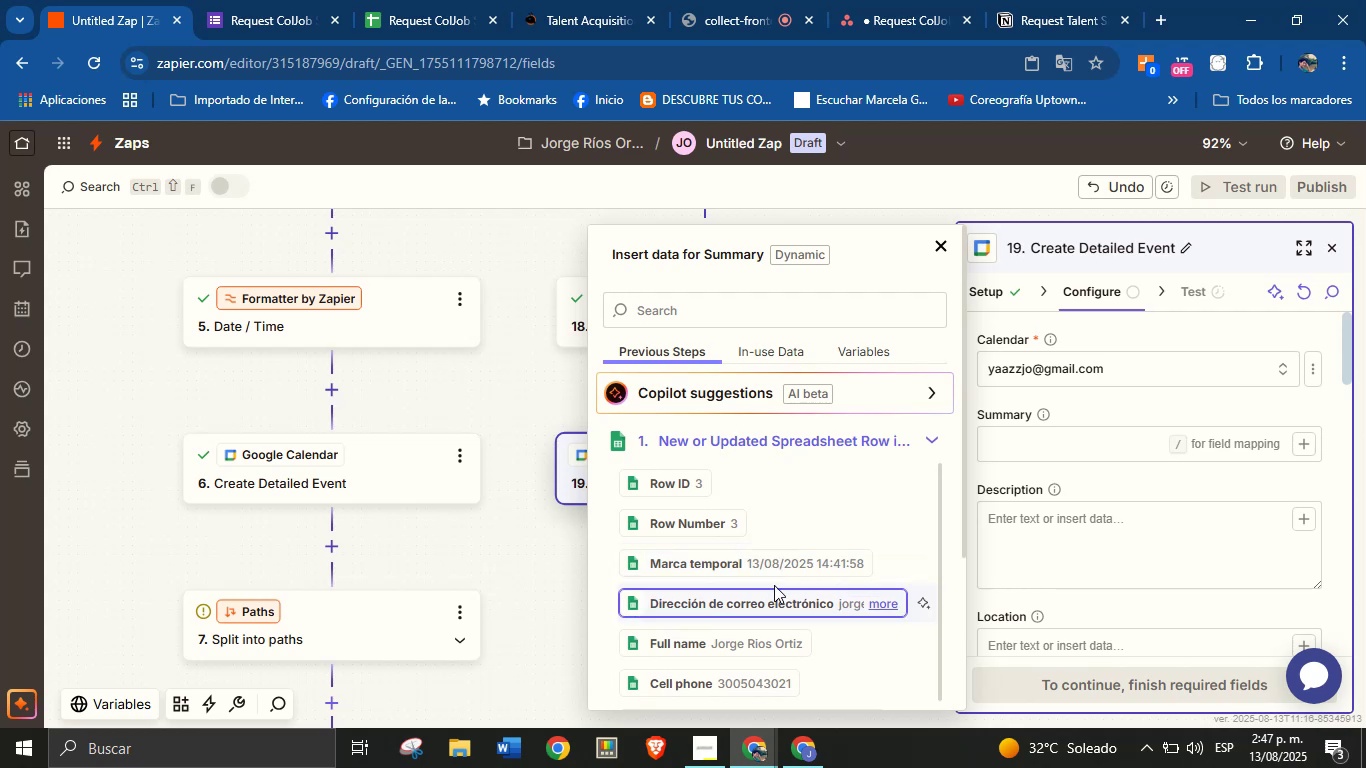 
scroll: coordinate [774, 590], scroll_direction: down, amount: 1.0
 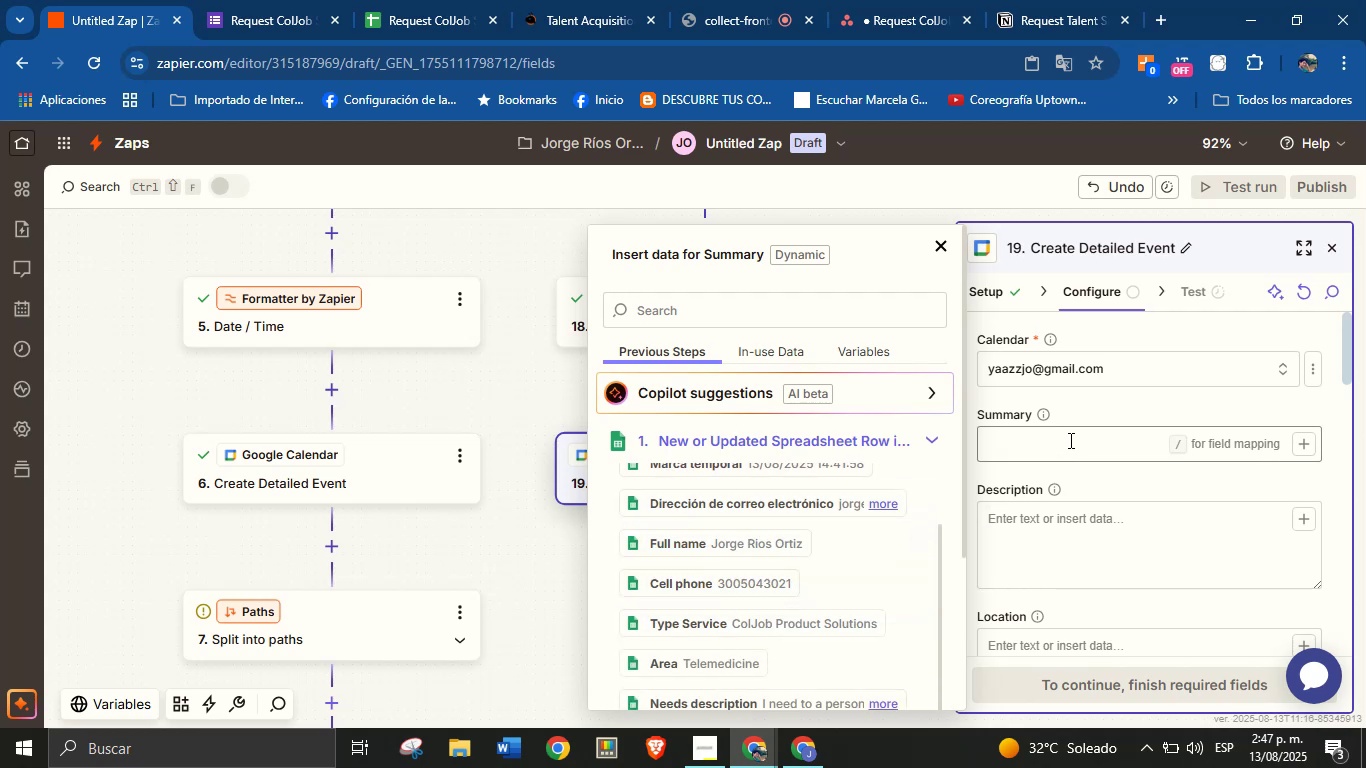 
wait(13.21)
 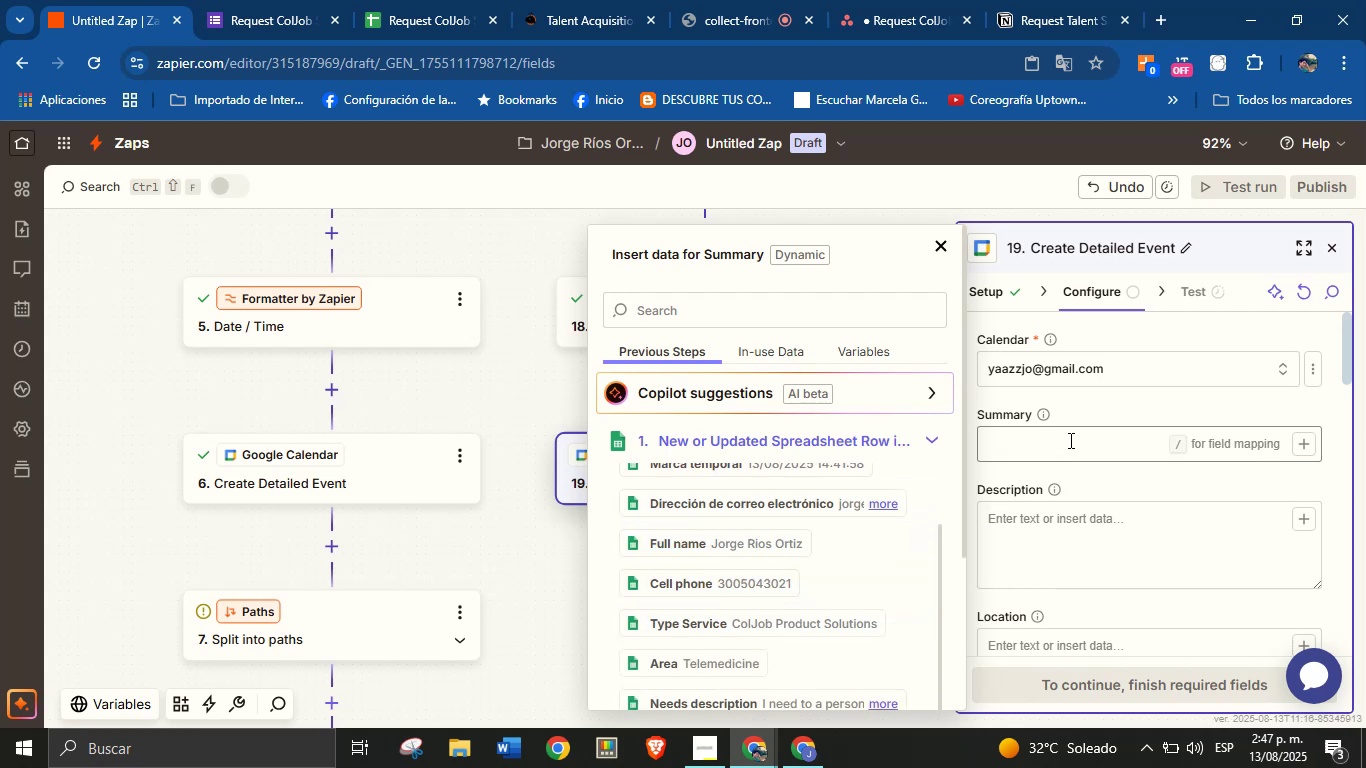 
scroll: coordinate [866, 546], scroll_direction: up, amount: 1.0
 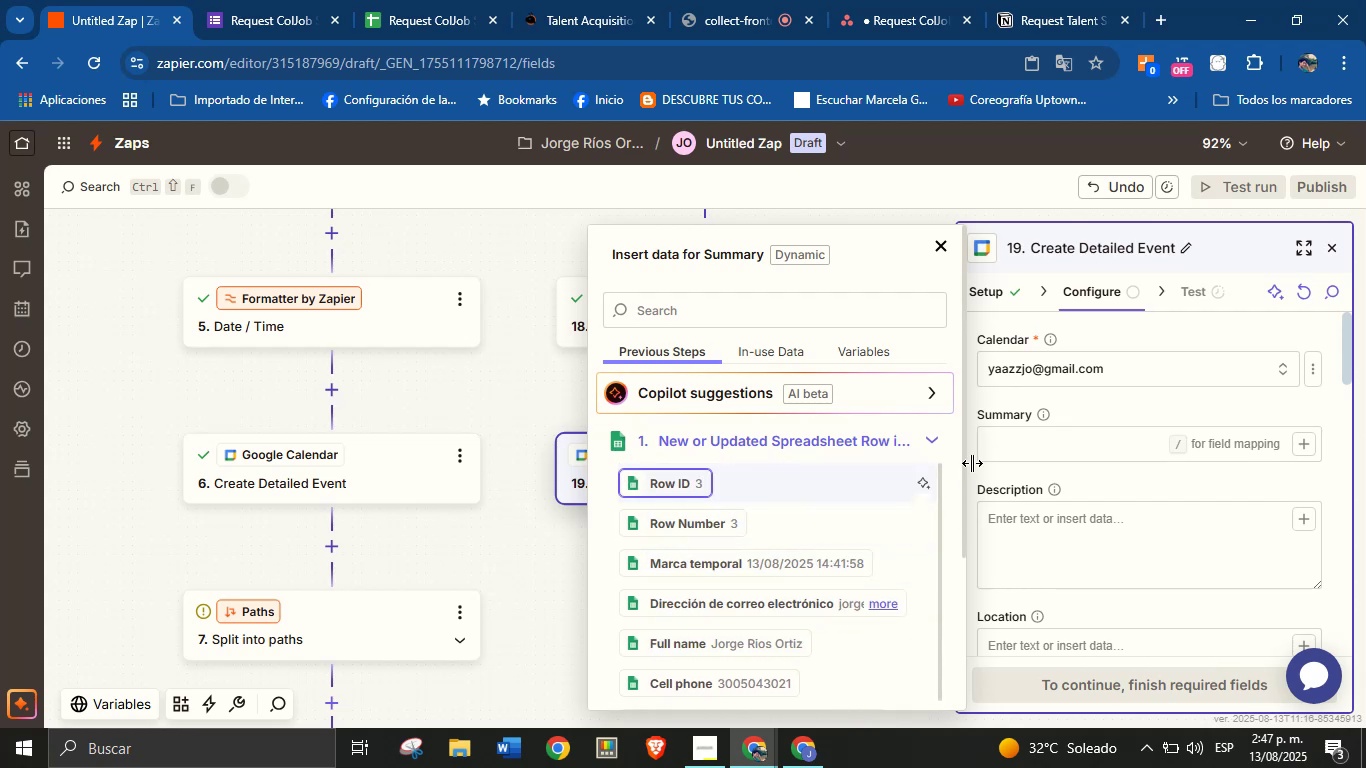 
left_click([1046, 451])
 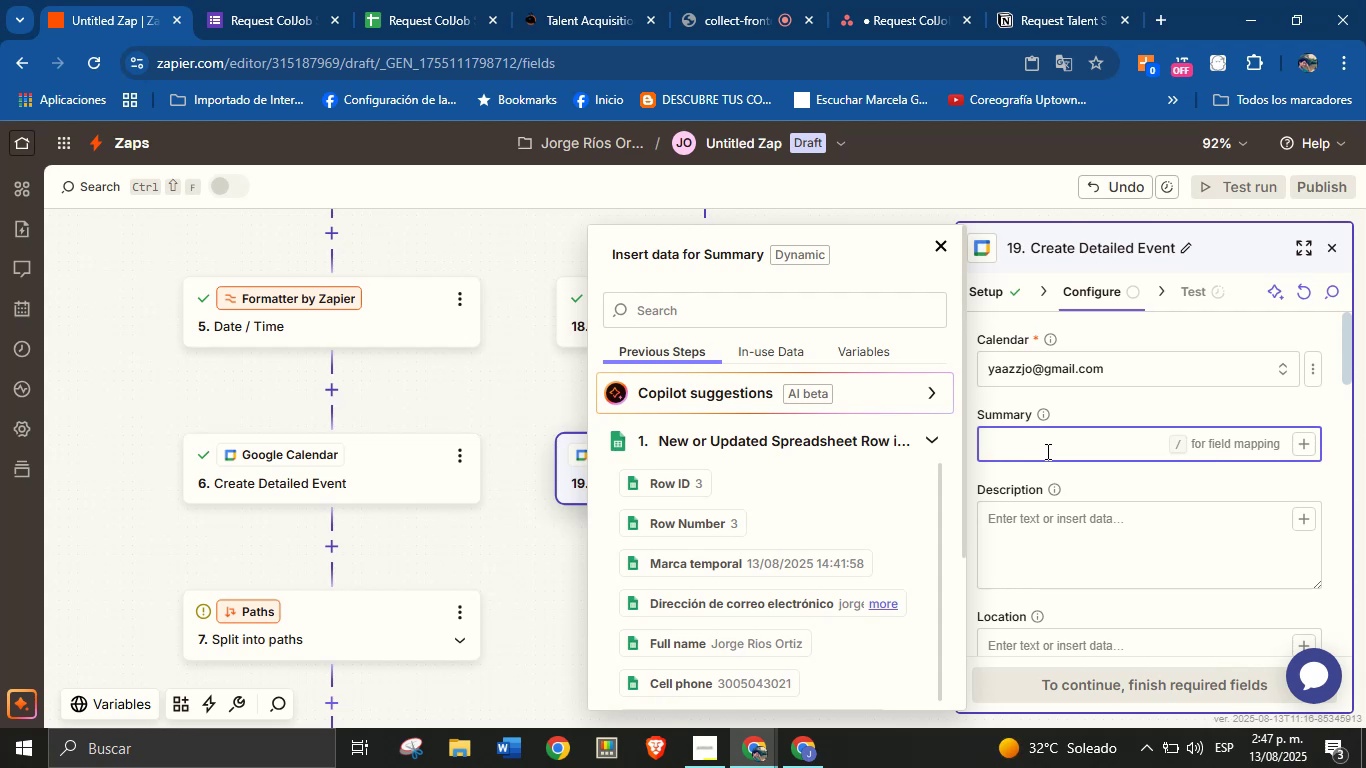 
wait(5.33)
 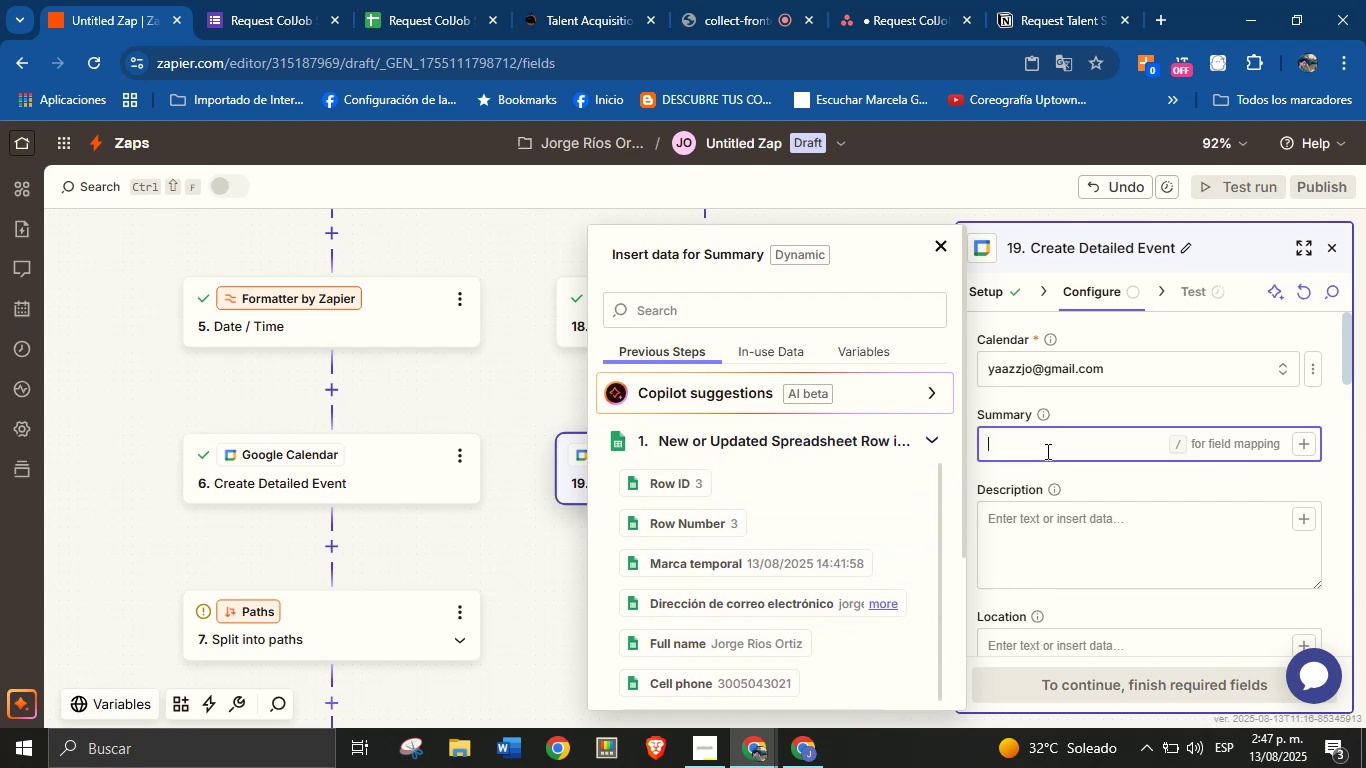 
left_click([392, 482])
 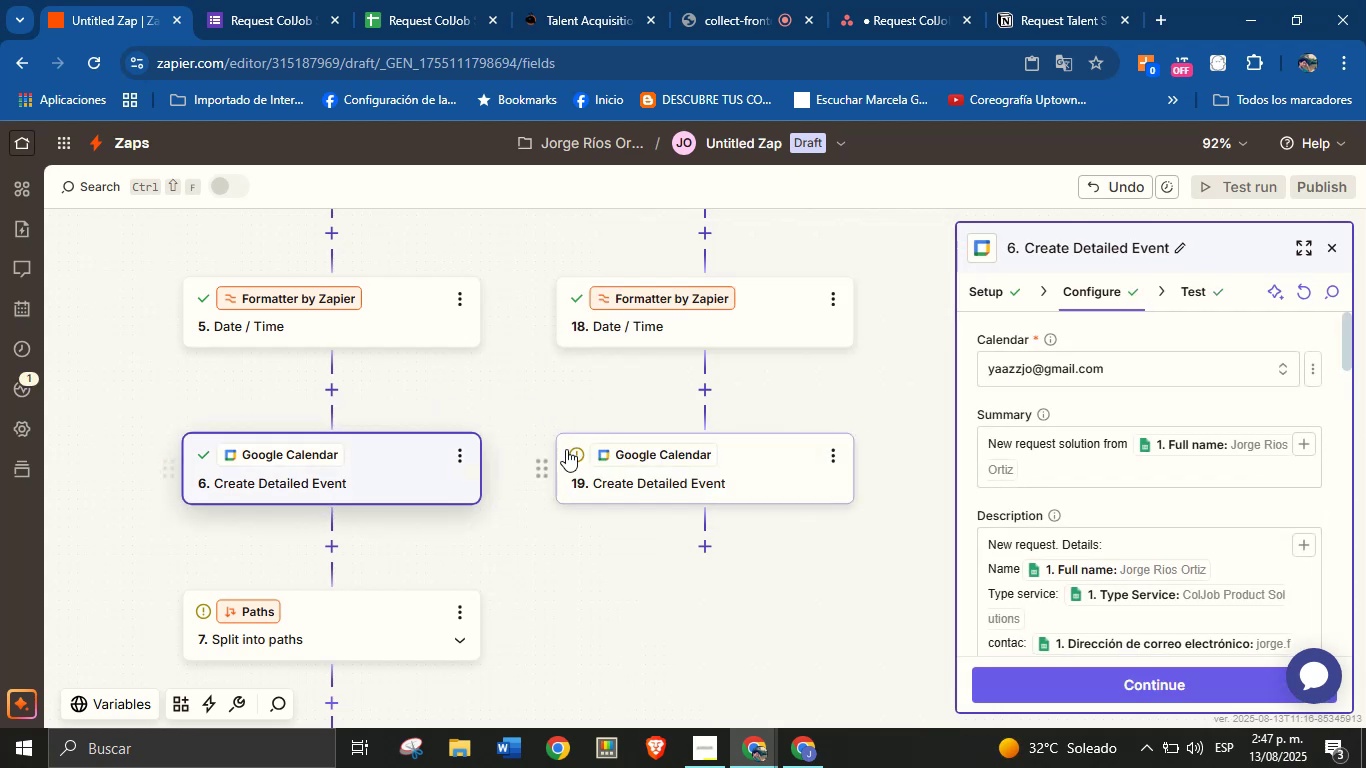 
left_click([747, 459])
 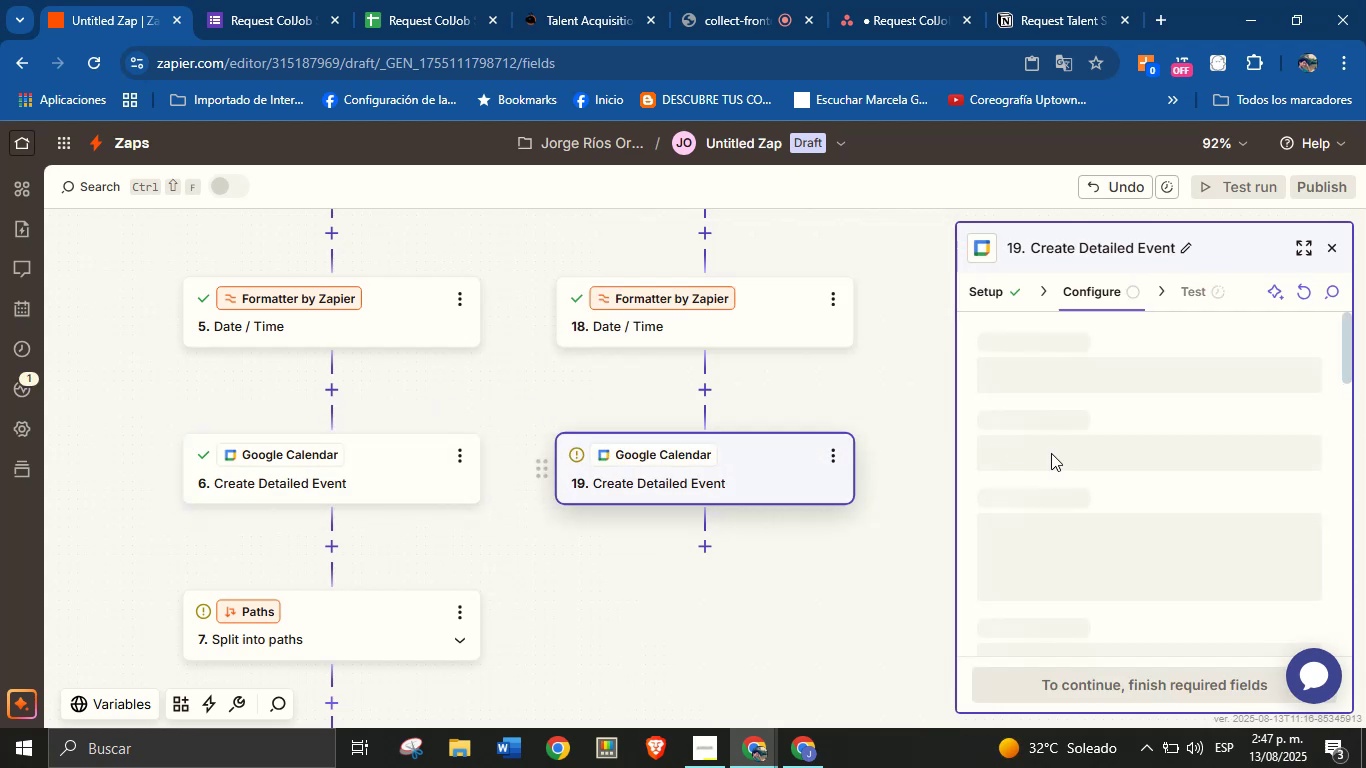 
left_click([1066, 456])
 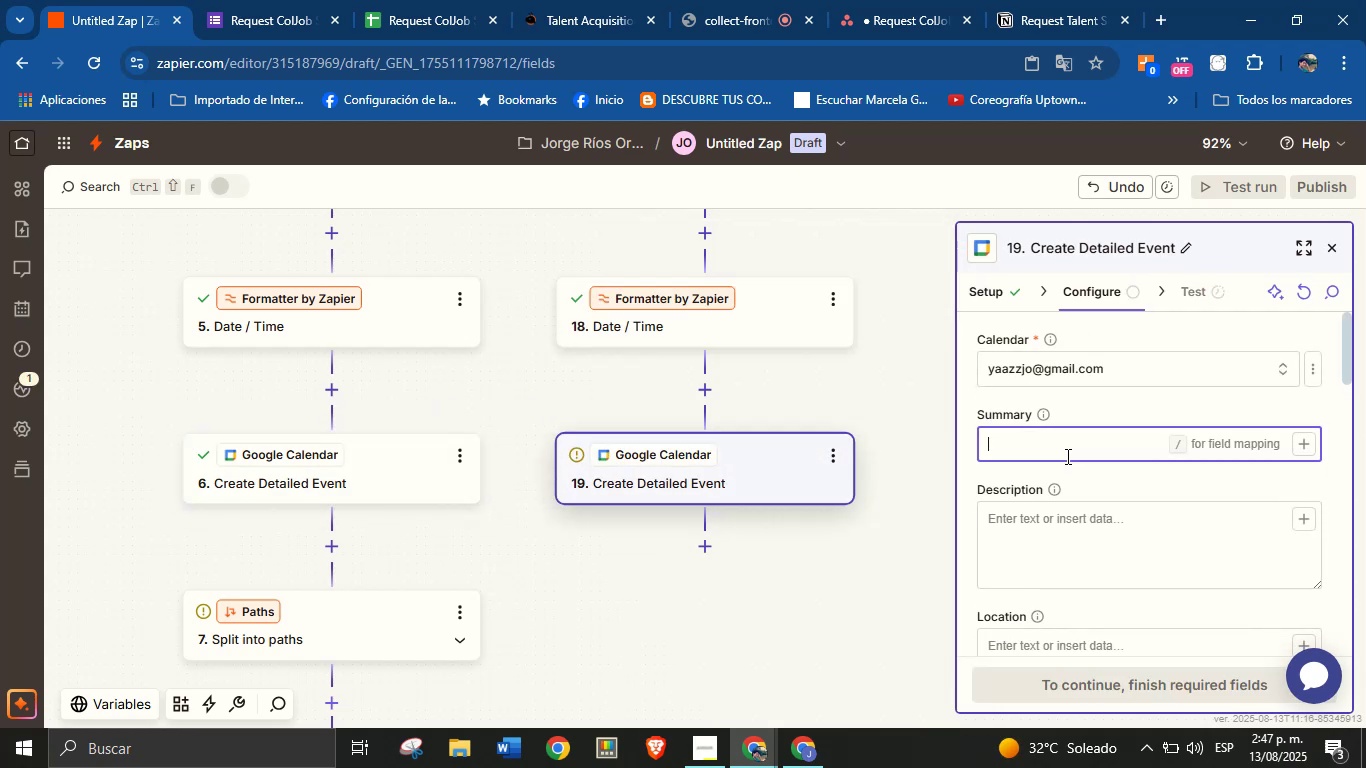 
type(New request from )
 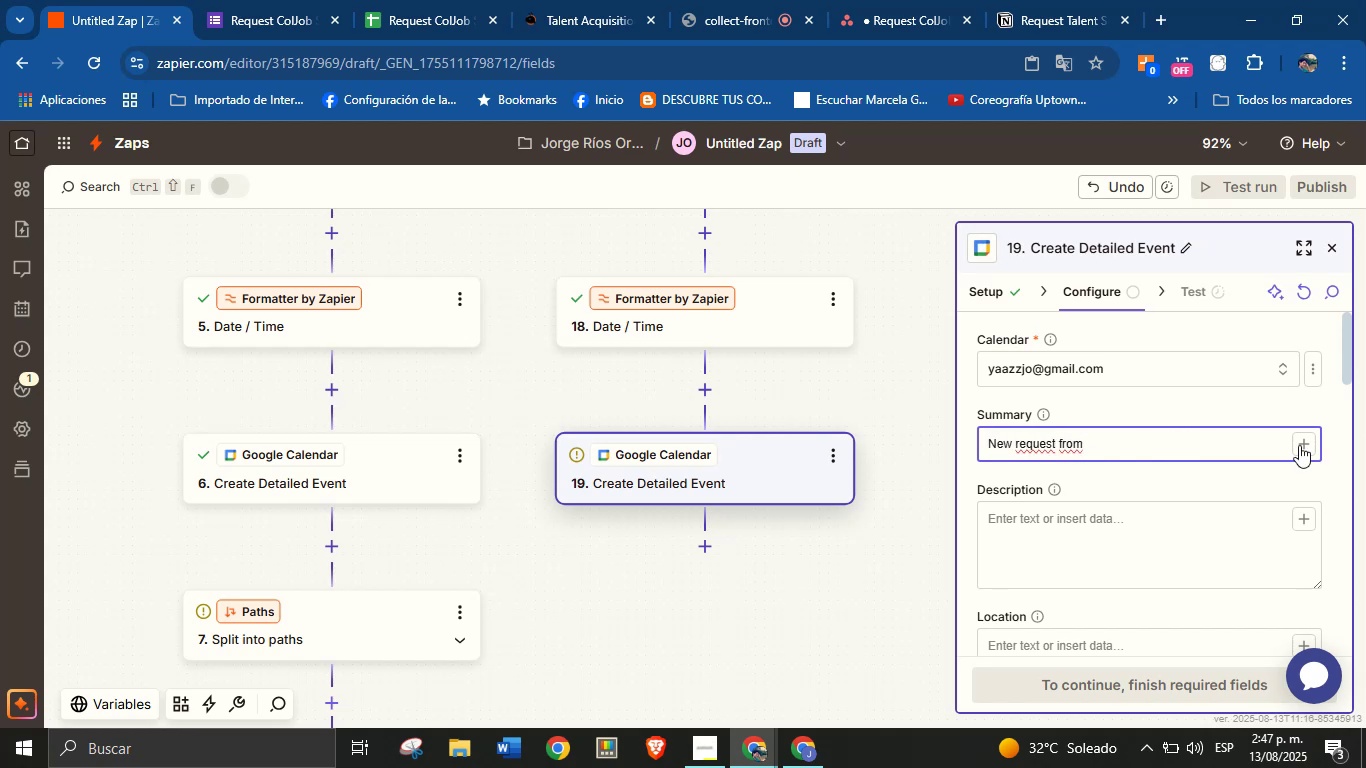 
left_click([1311, 445])
 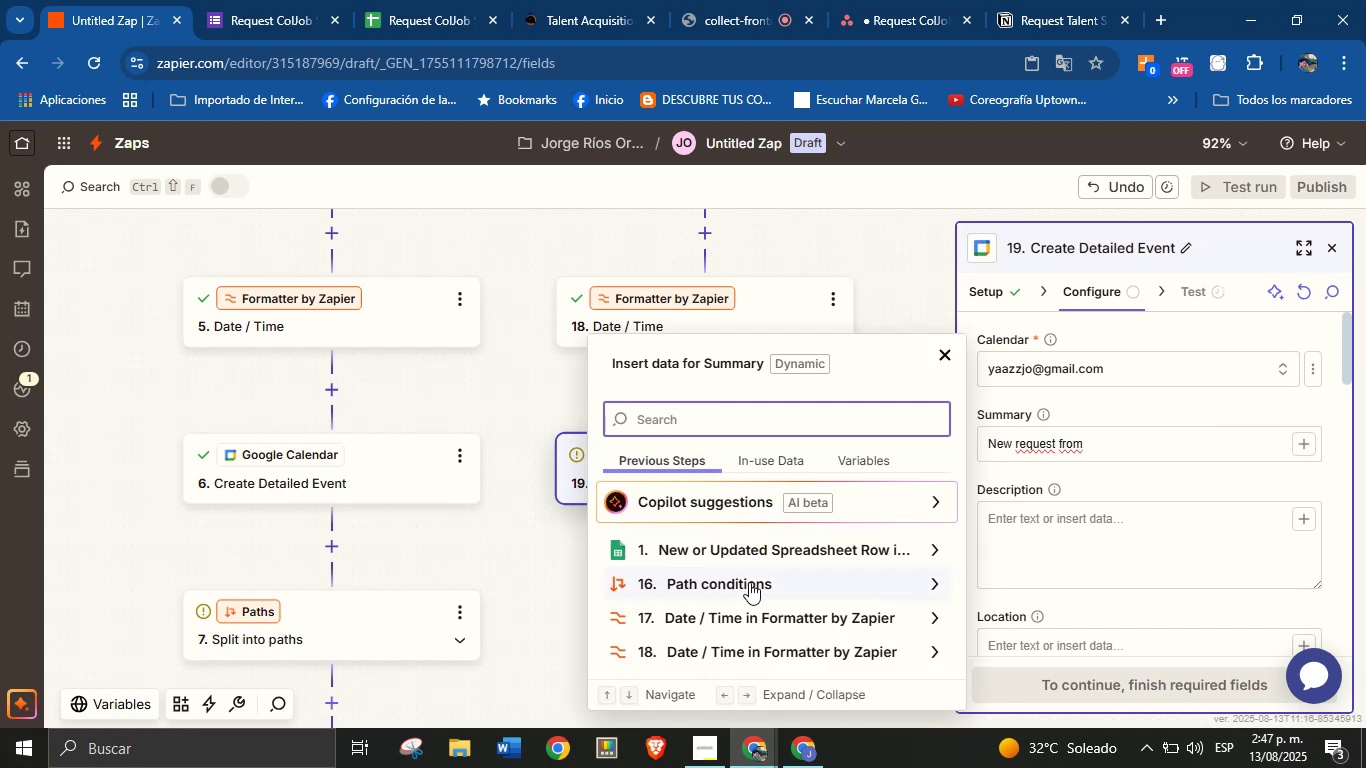 
left_click([764, 556])
 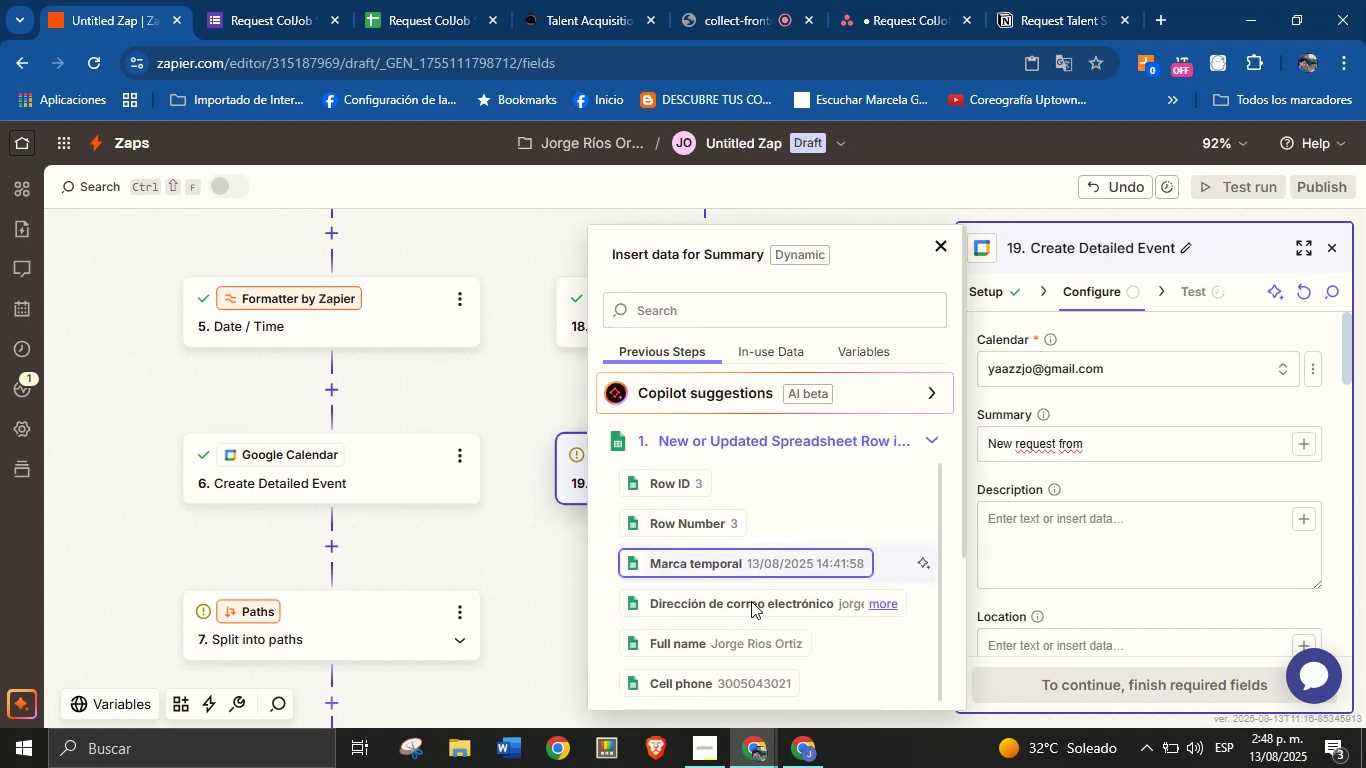 
left_click([745, 642])
 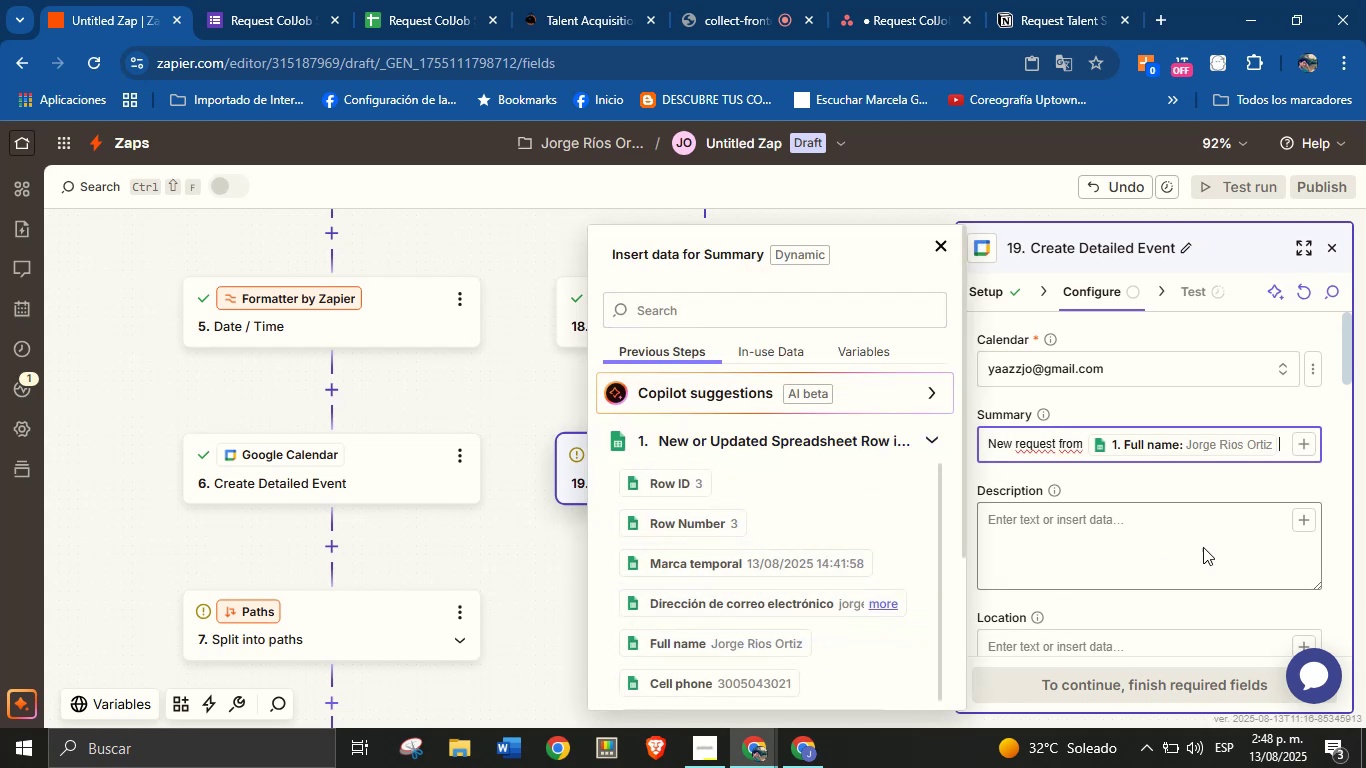 
left_click([1209, 537])
 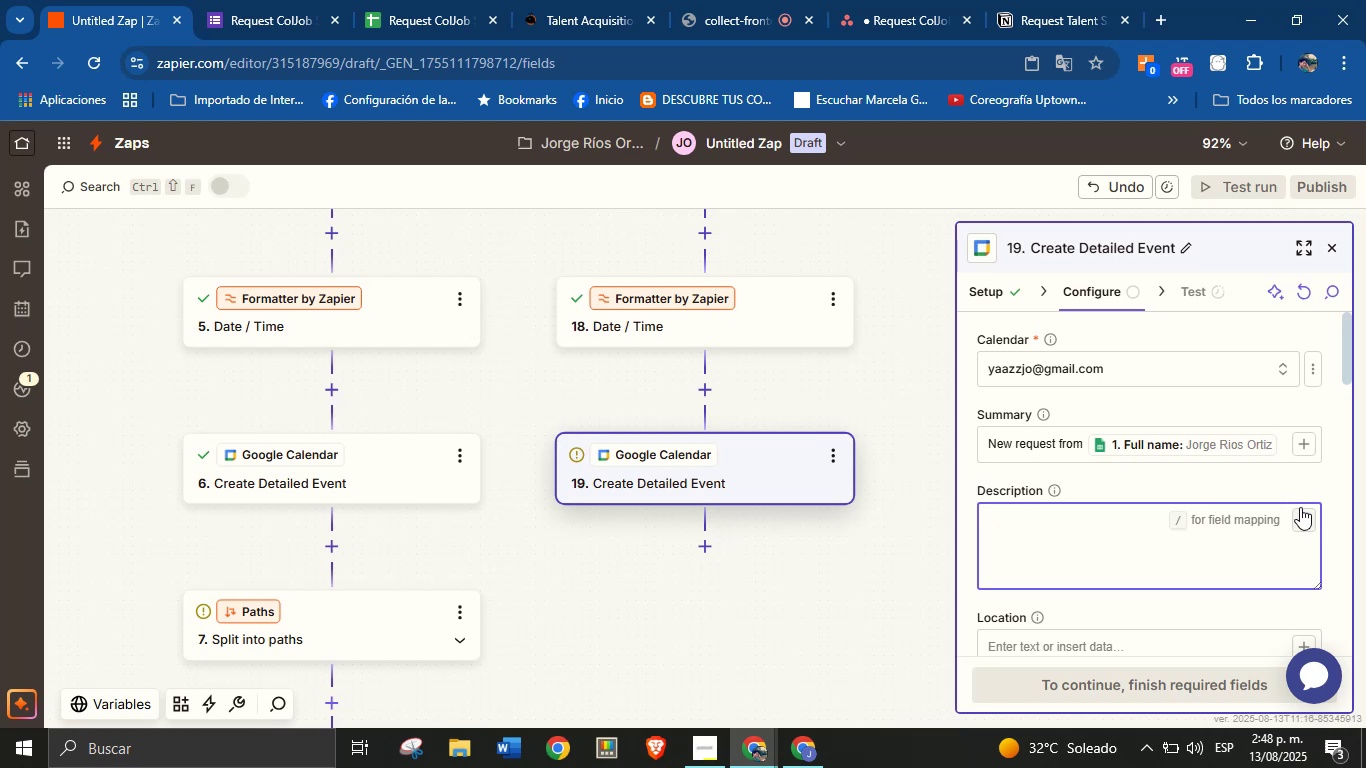 
left_click([1299, 515])
 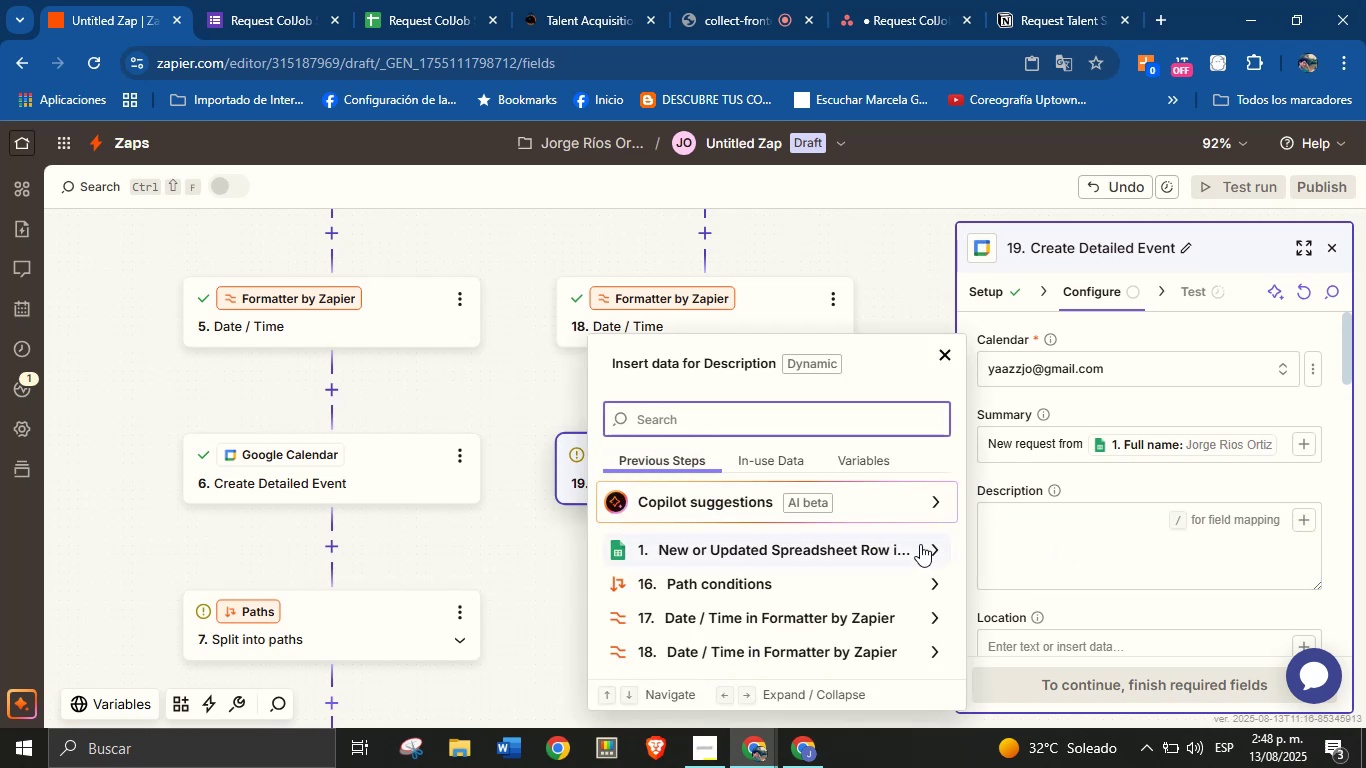 
wait(8.16)
 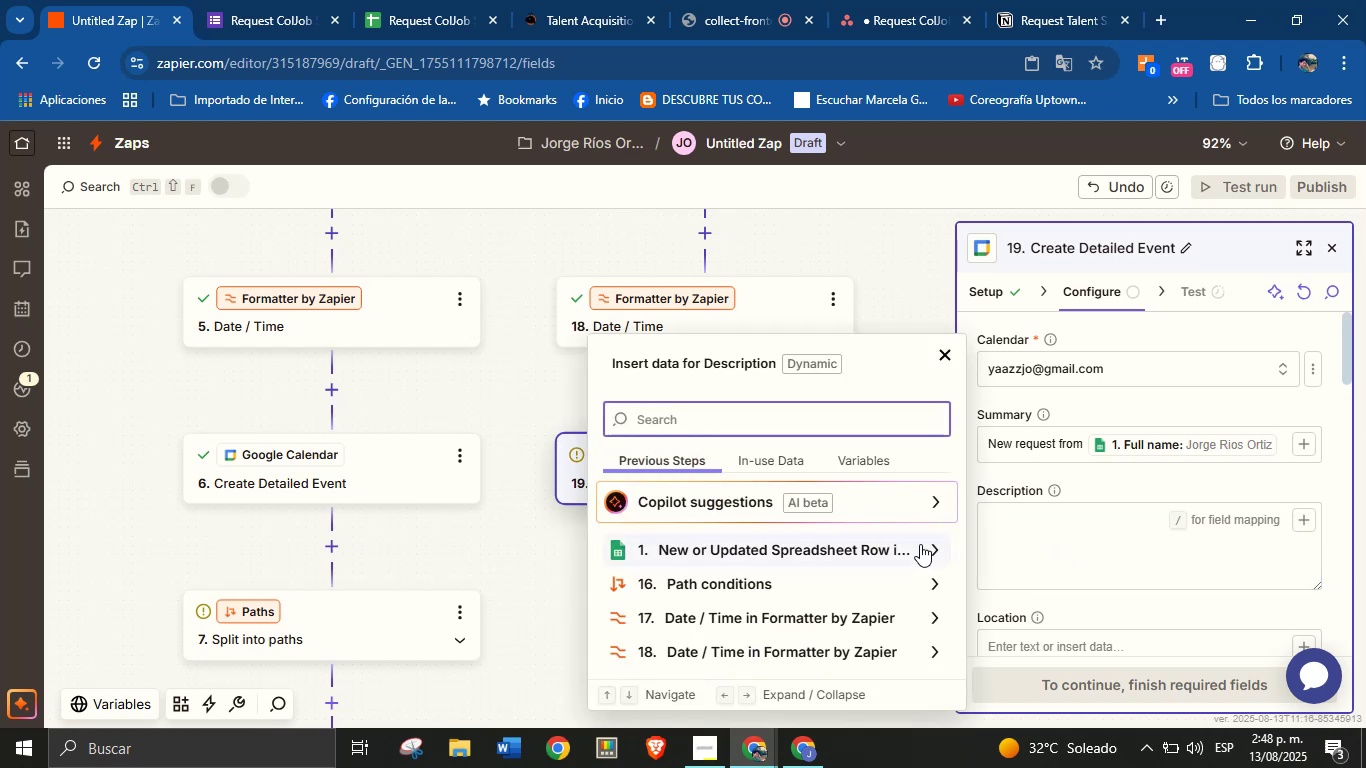 
left_click([1025, 545])
 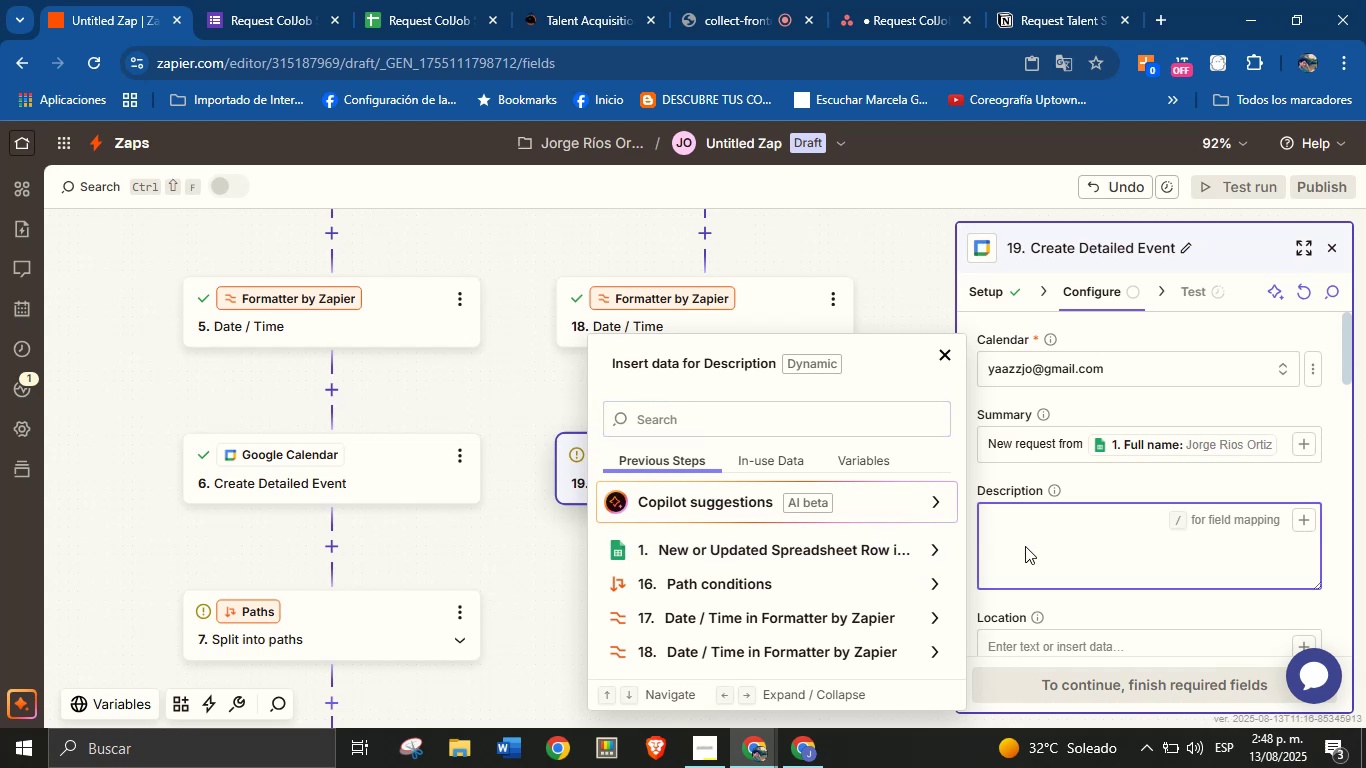 
key(Meta+V)
 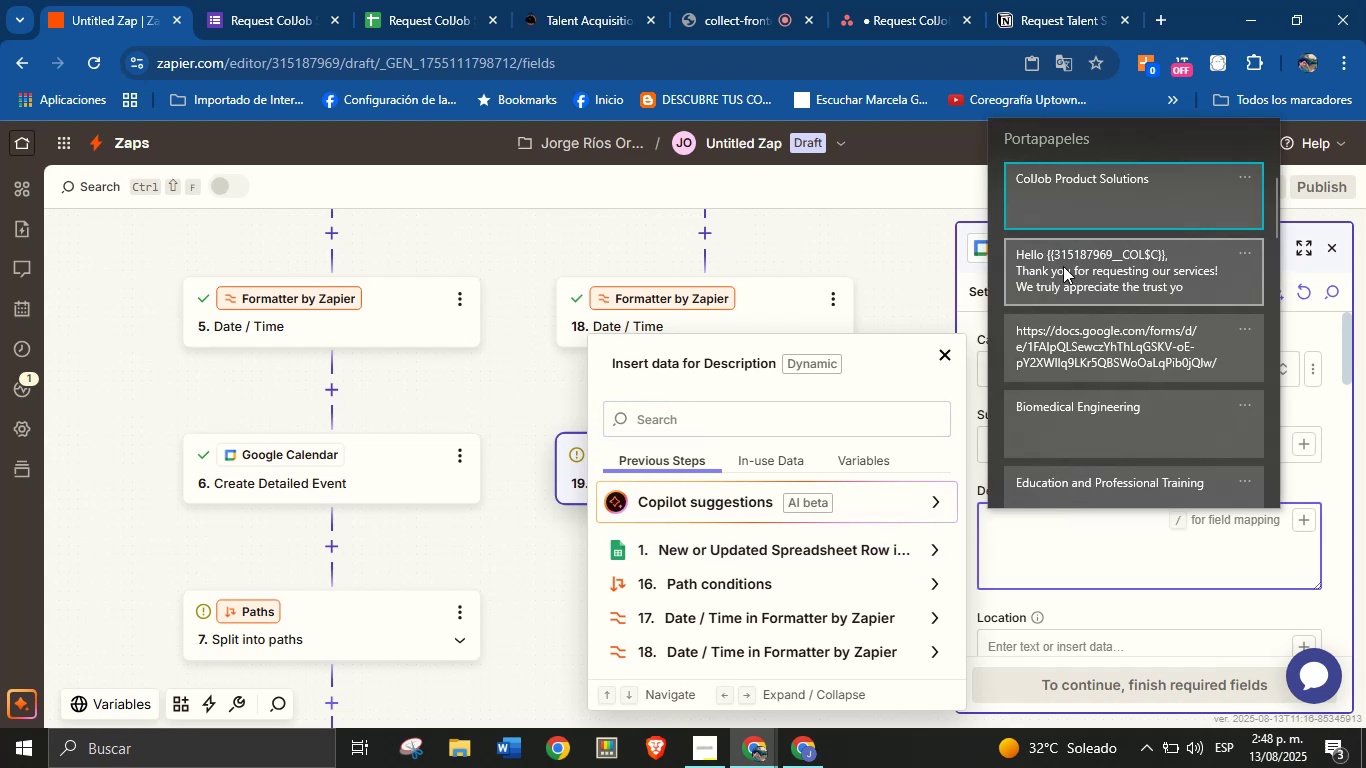 
scroll: coordinate [1100, 320], scroll_direction: down, amount: 1.0
 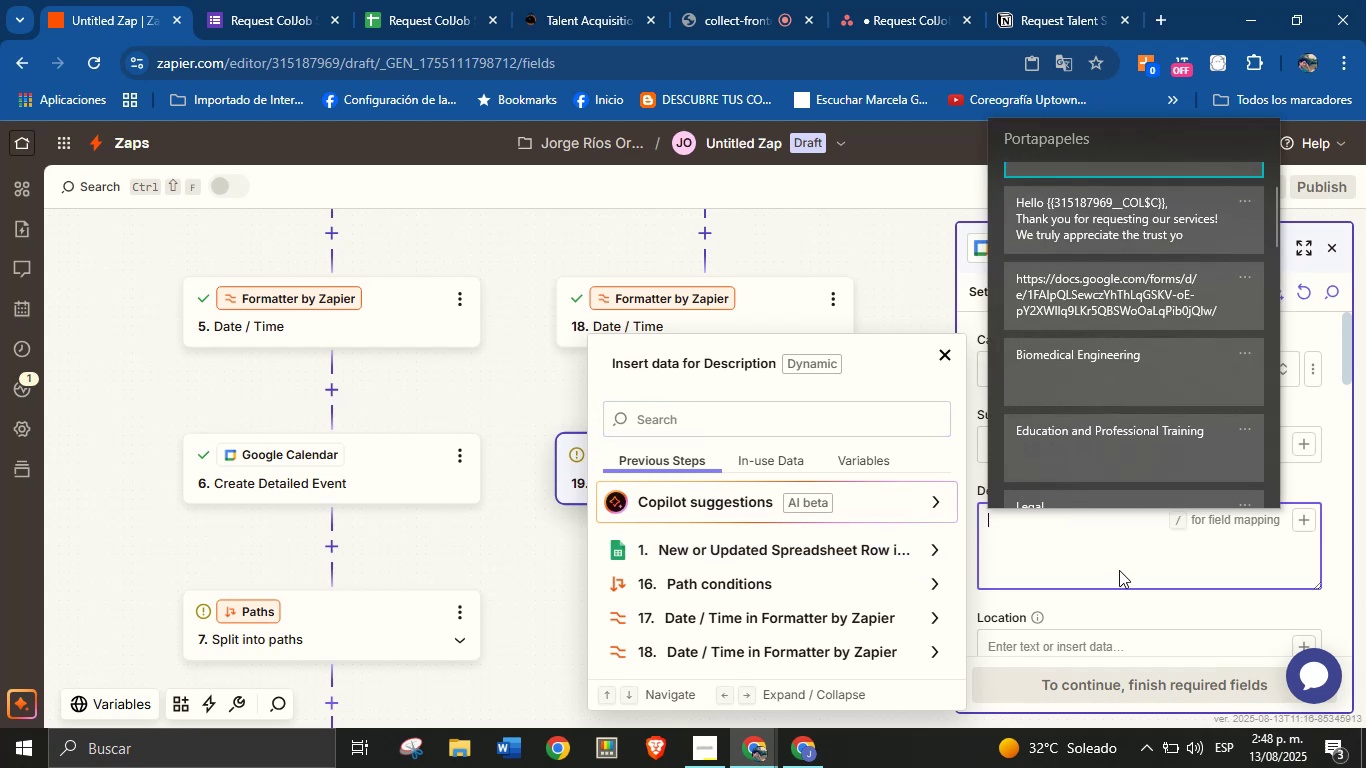 
left_click([1119, 562])
 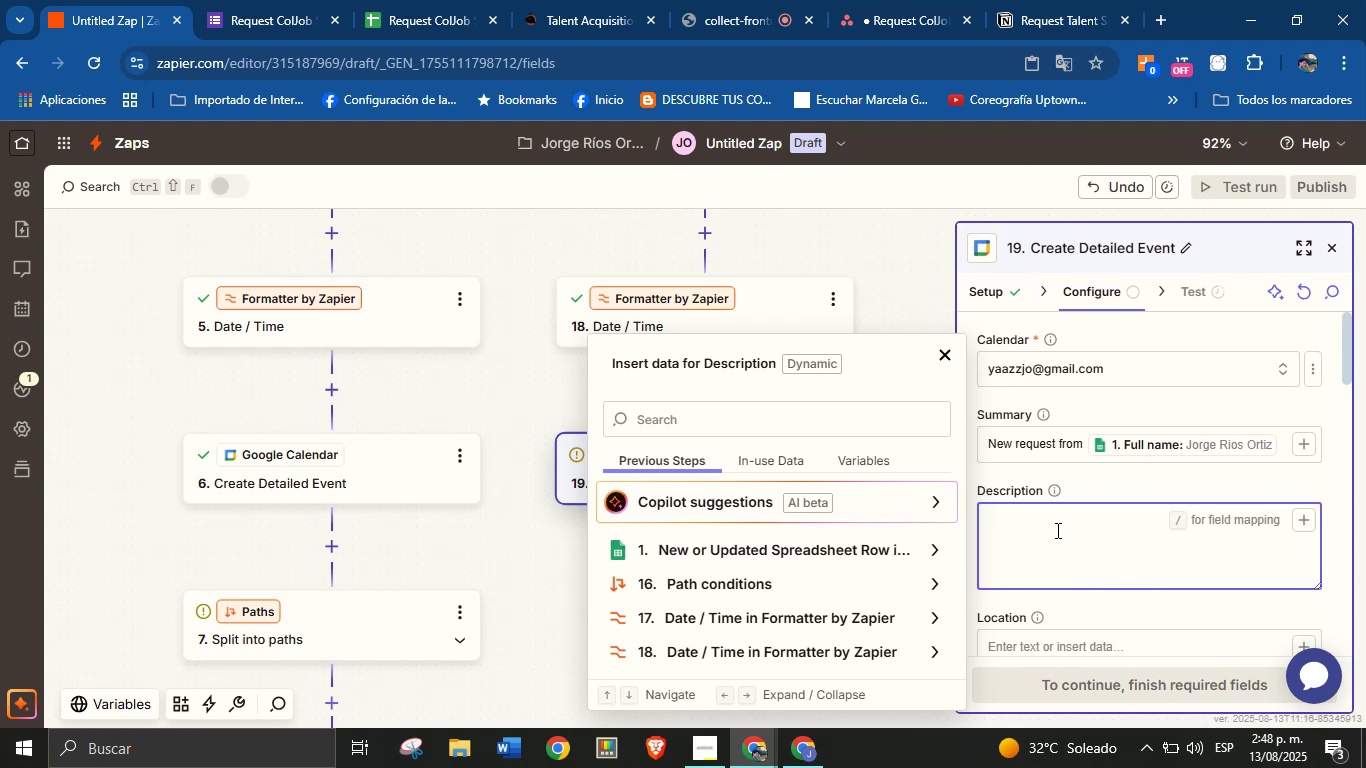 
wait(9.68)
 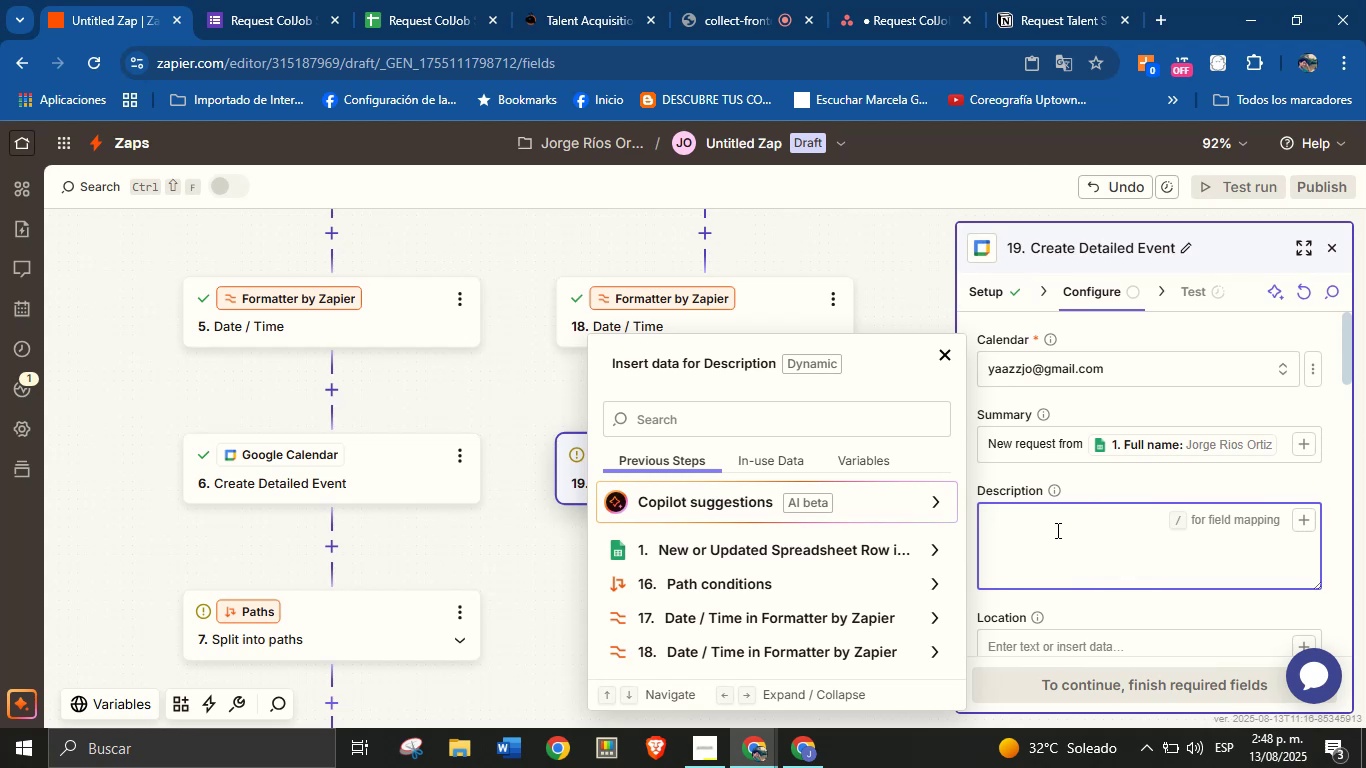 
type(N)
key(Backspace)
type(Hello)
key(Backspace)
key(Backspace)
key(Backspace)
key(Backspace)
key(Backspace)
type(New request service type>)
 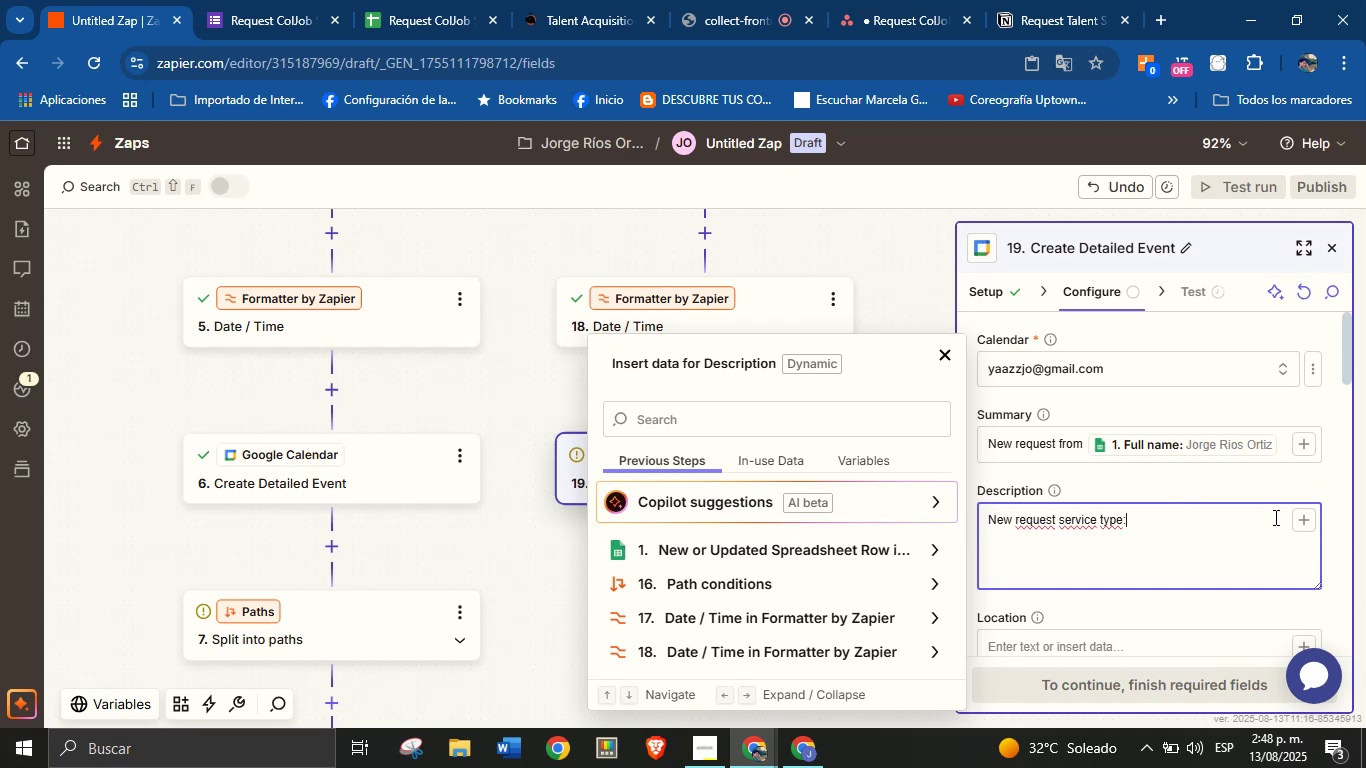 
left_click([1295, 517])
 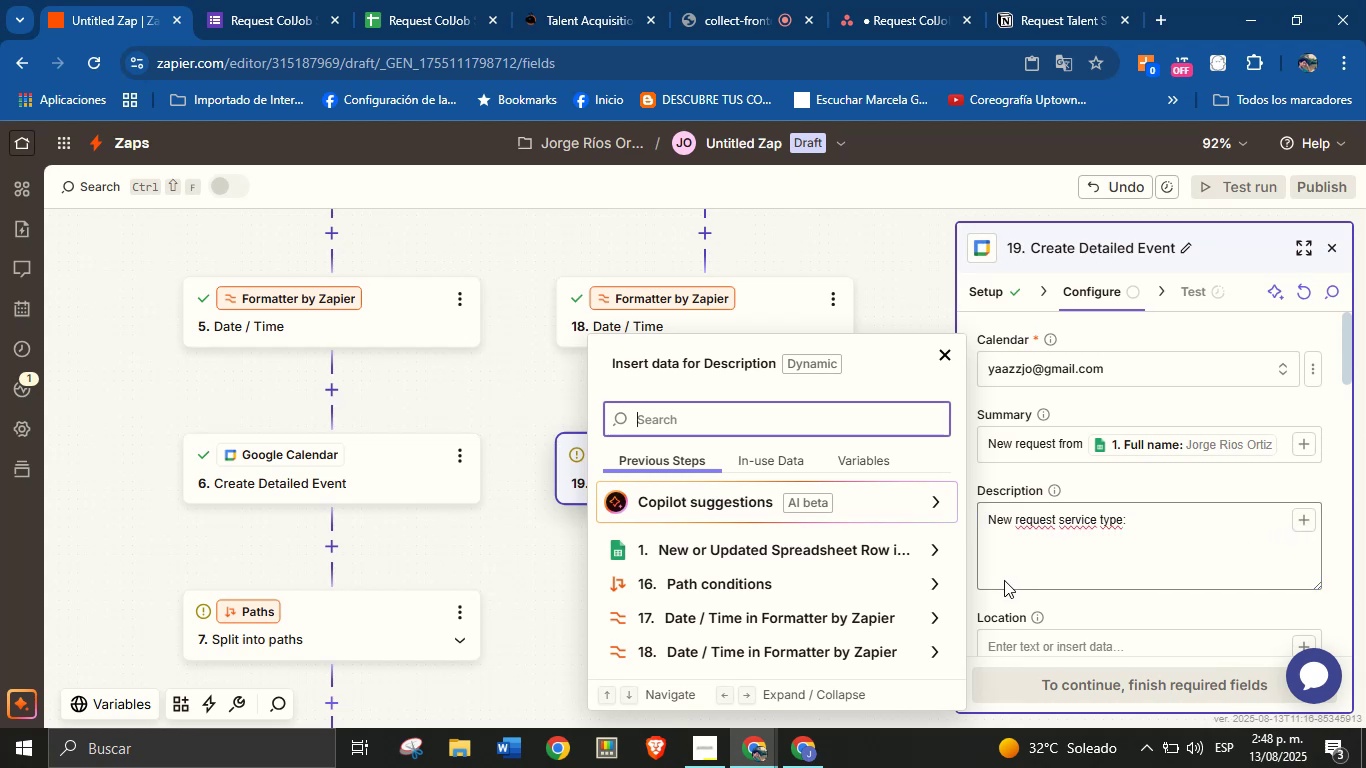 
left_click([906, 555])
 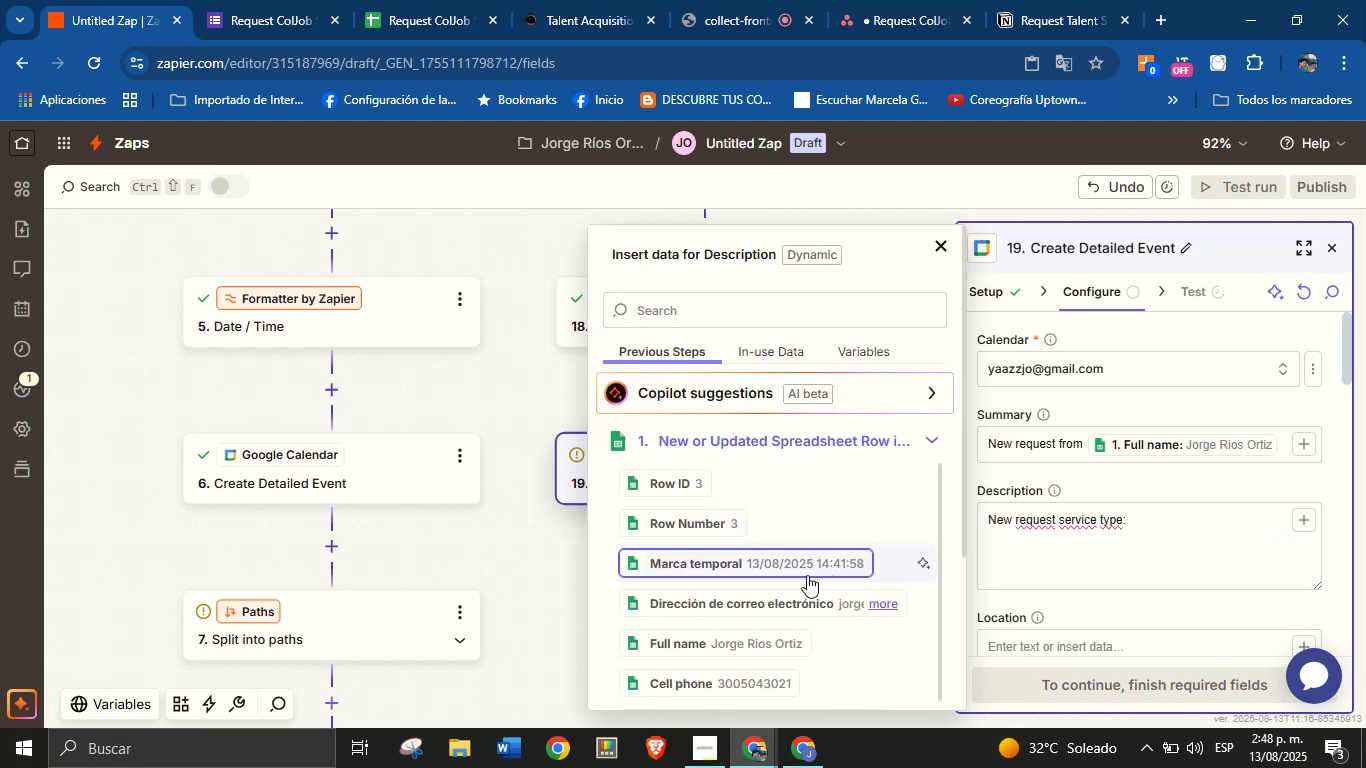 
scroll: coordinate [762, 595], scroll_direction: none, amount: 0.0
 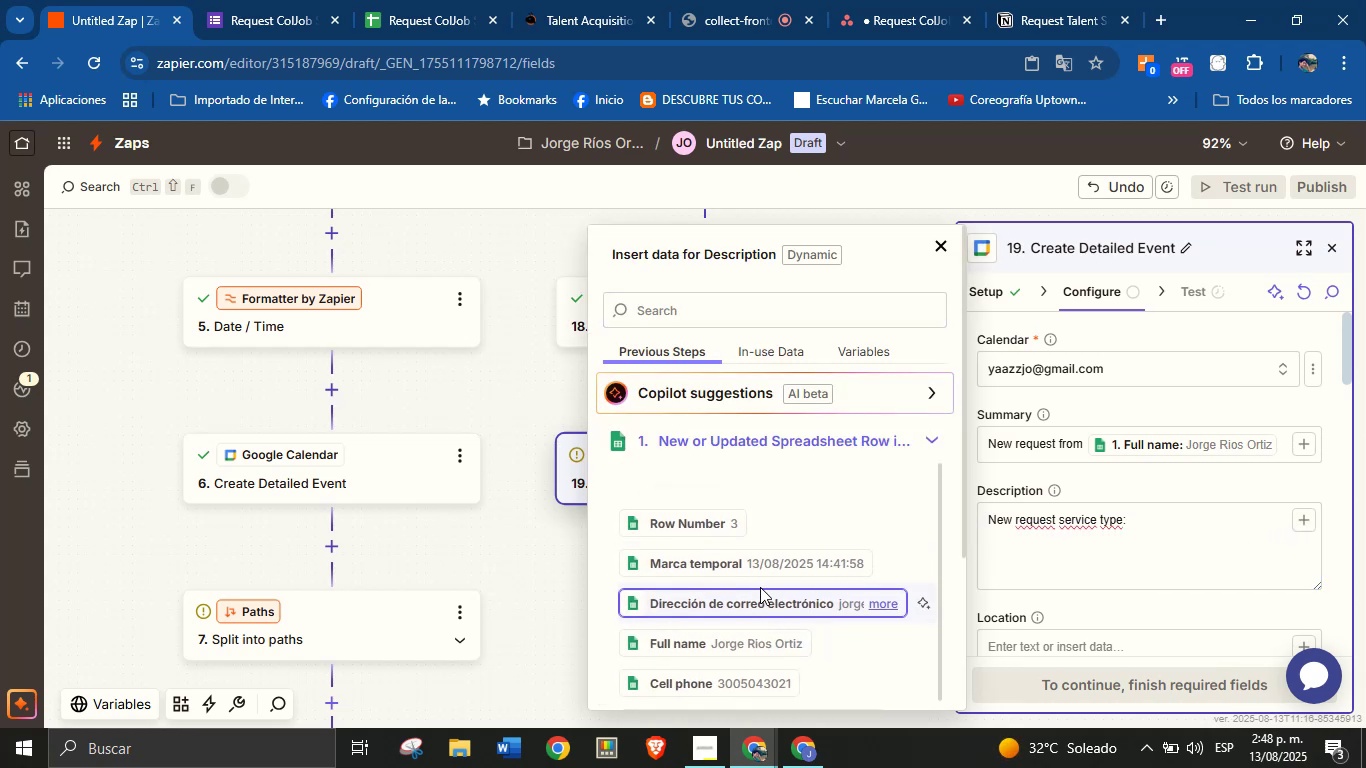 
scroll: coordinate [729, 633], scroll_direction: up, amount: 1.0
 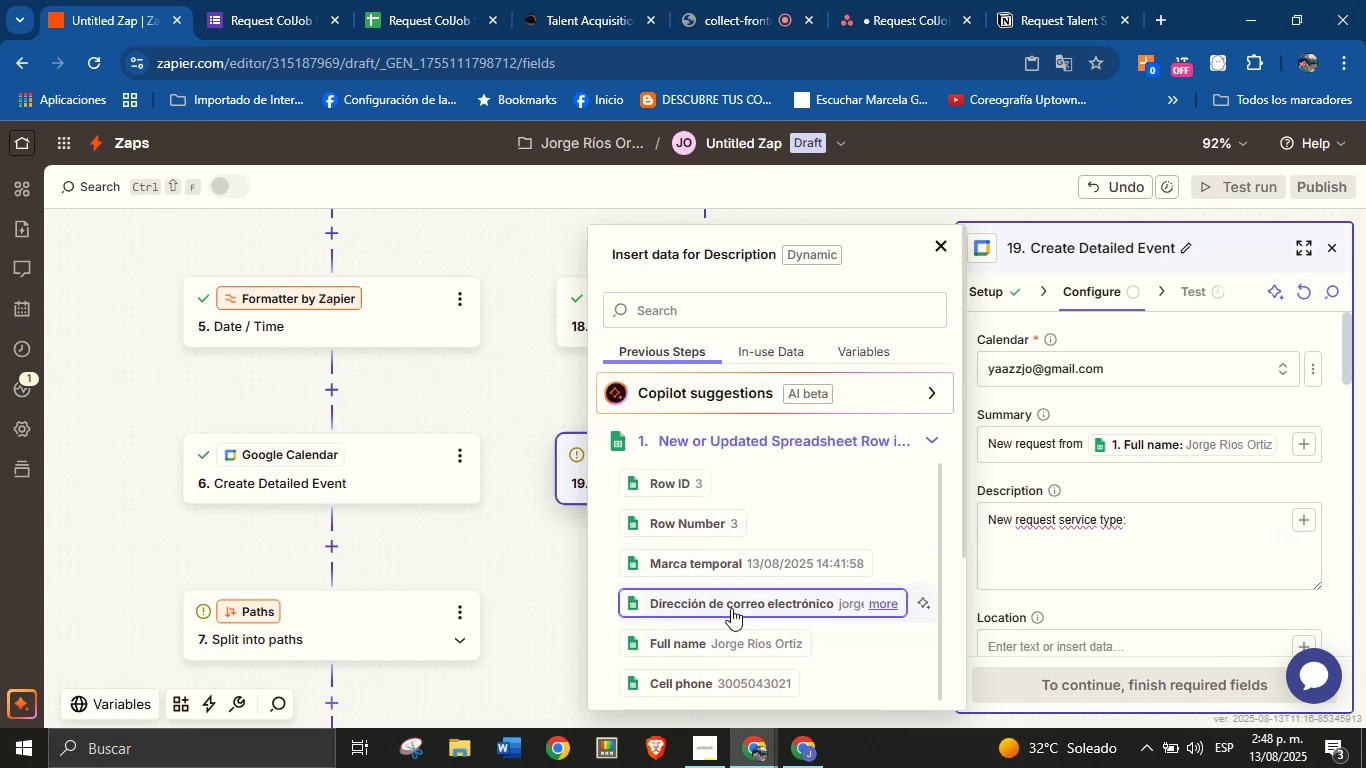 
scroll: coordinate [769, 551], scroll_direction: none, amount: 0.0
 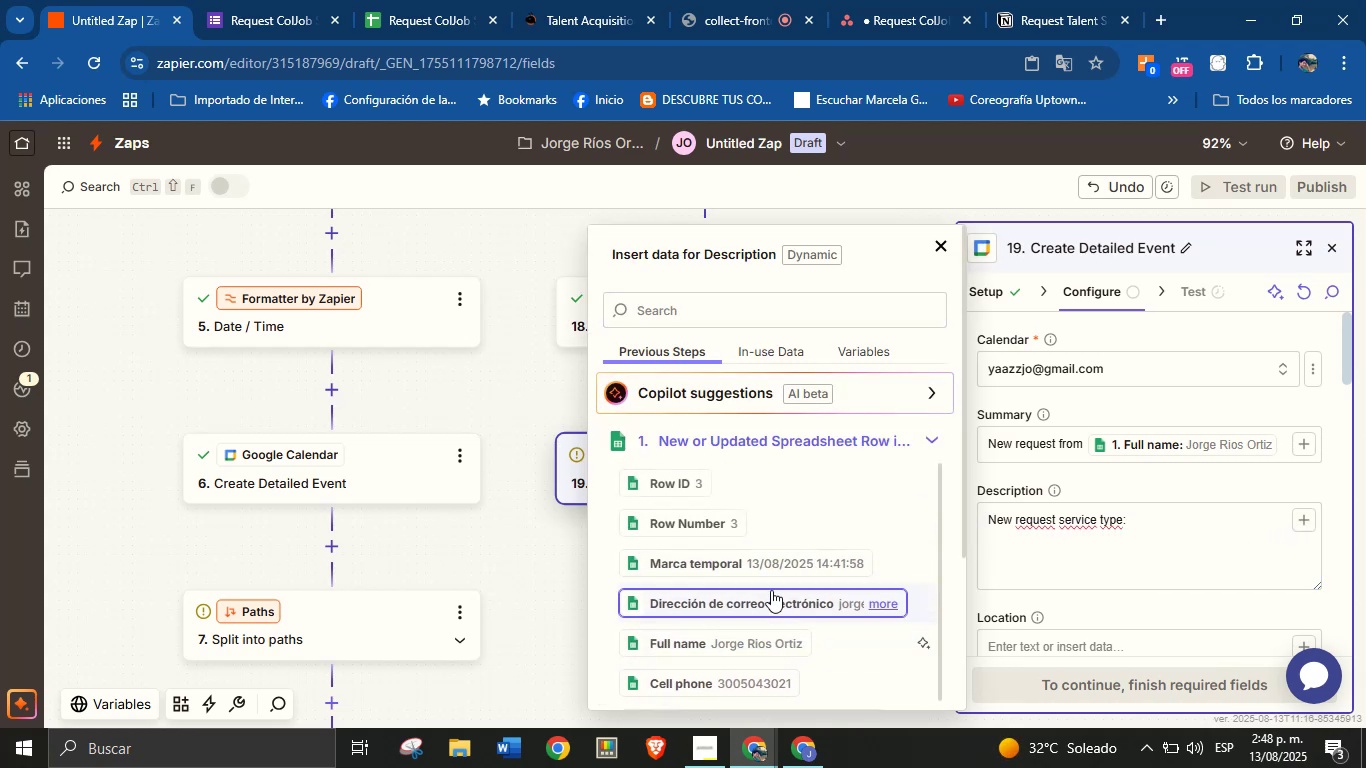 
scroll: coordinate [777, 572], scroll_direction: down, amount: 1.0
 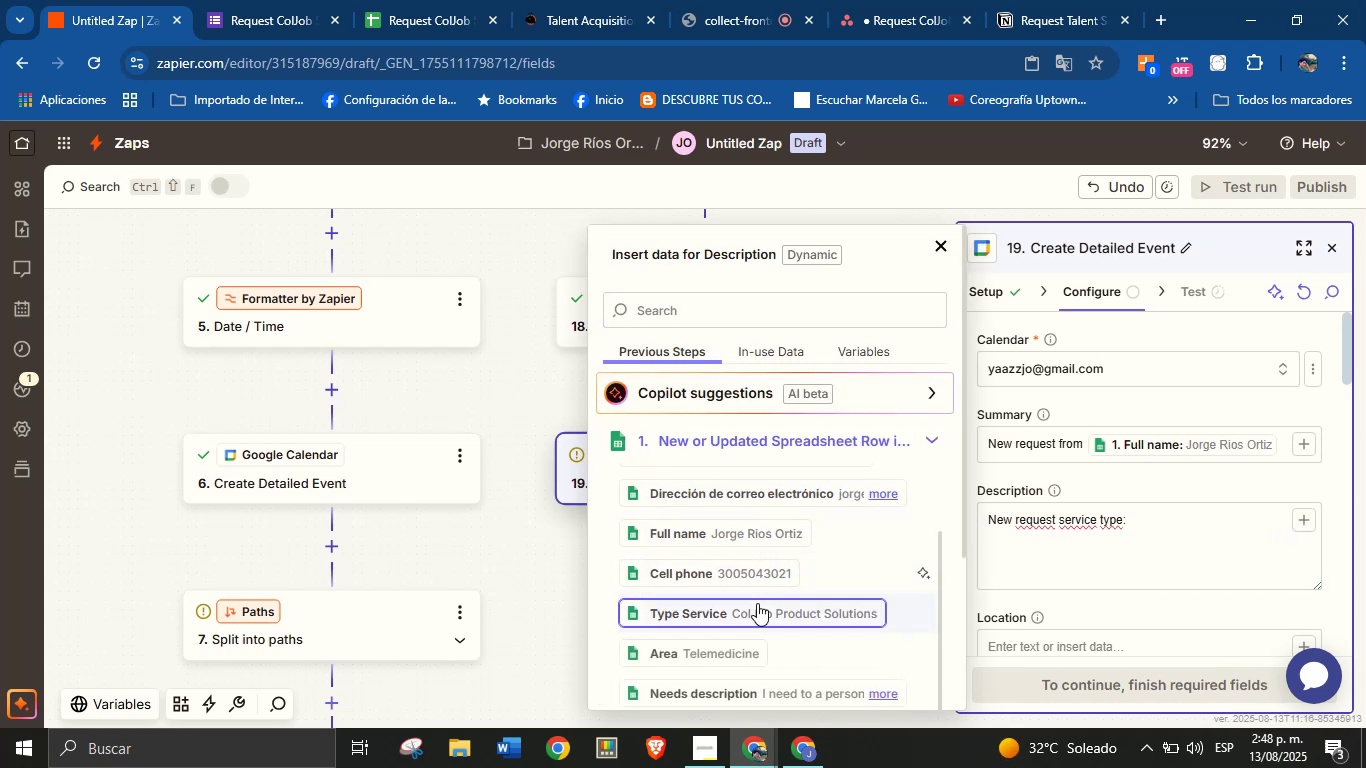 
left_click([757, 603])
 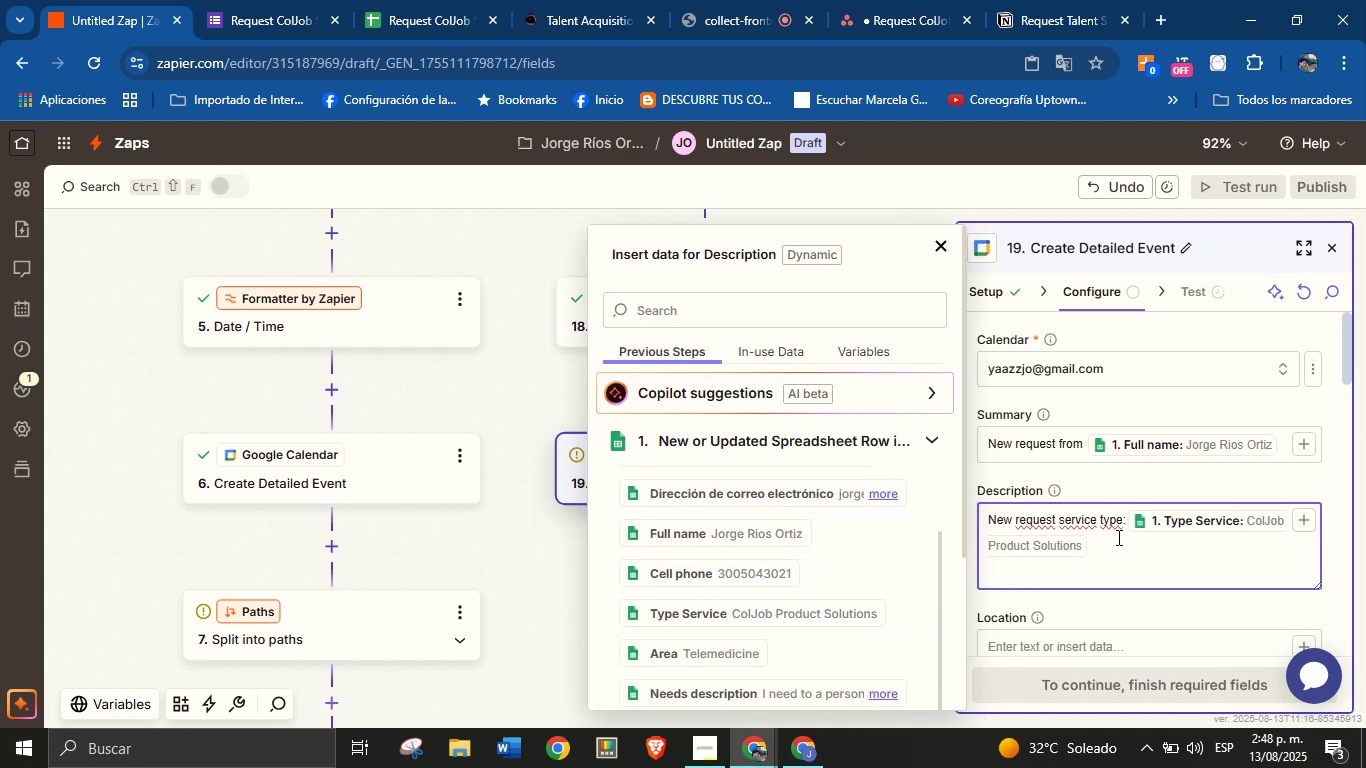 
key(Enter)
 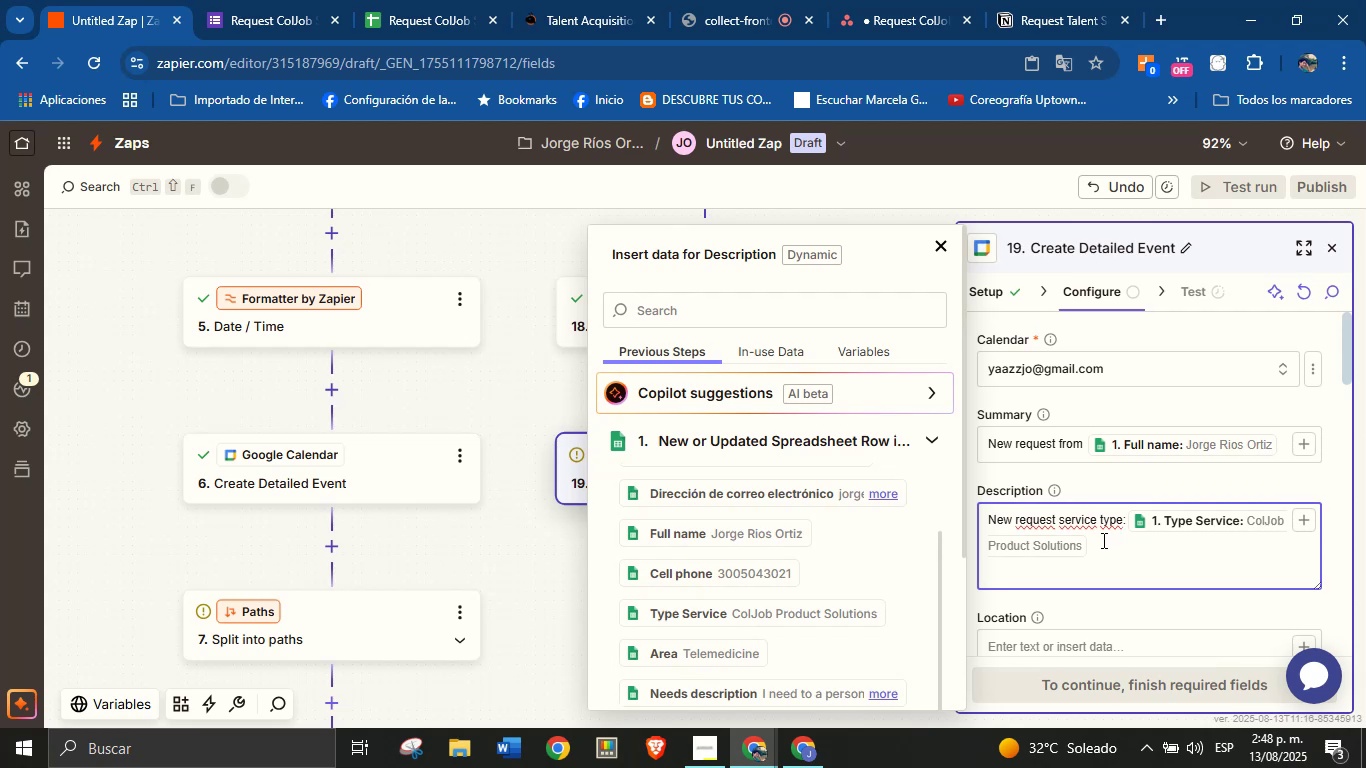 
type(N)
key(Backspace)
type(cL)
key(Backspace)
key(Backspace)
type(Client[s name{)
key(Backspace)
type(> )
 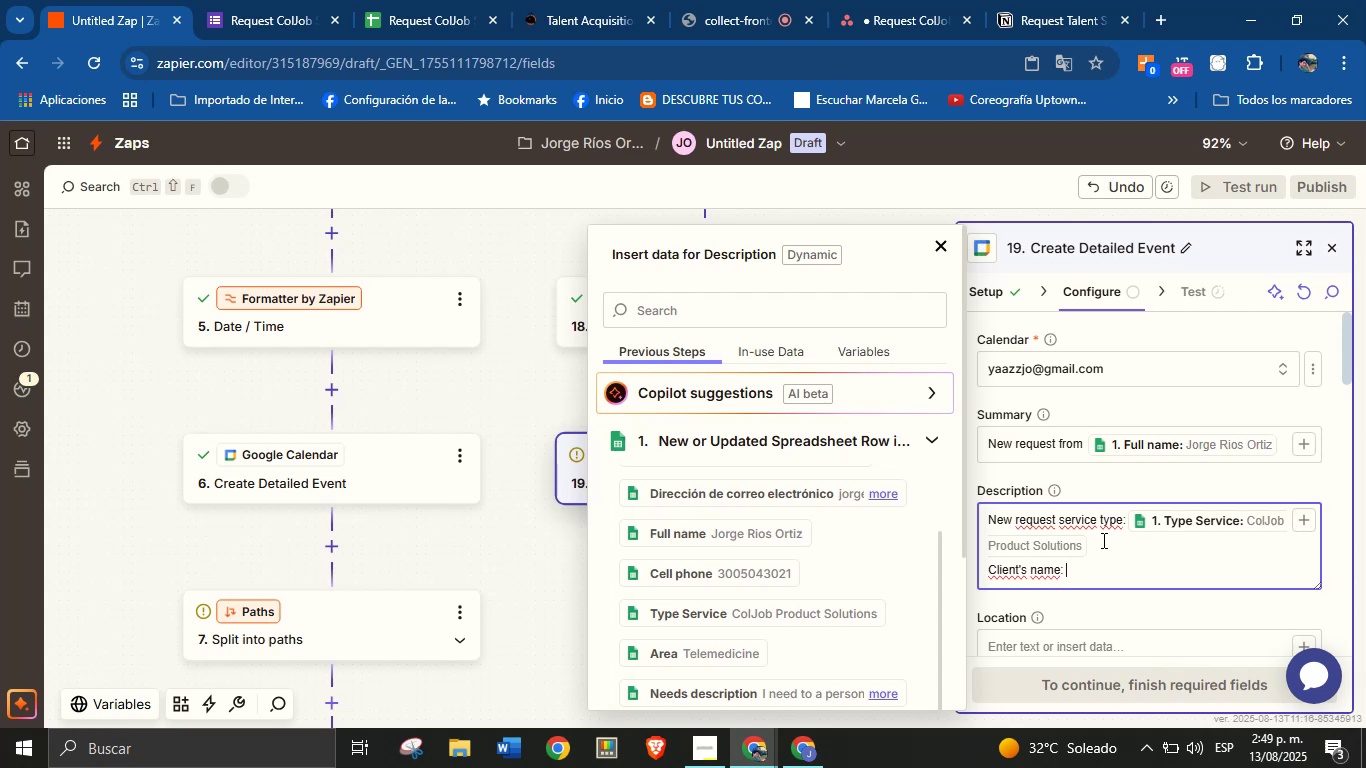 
left_click([793, 539])
 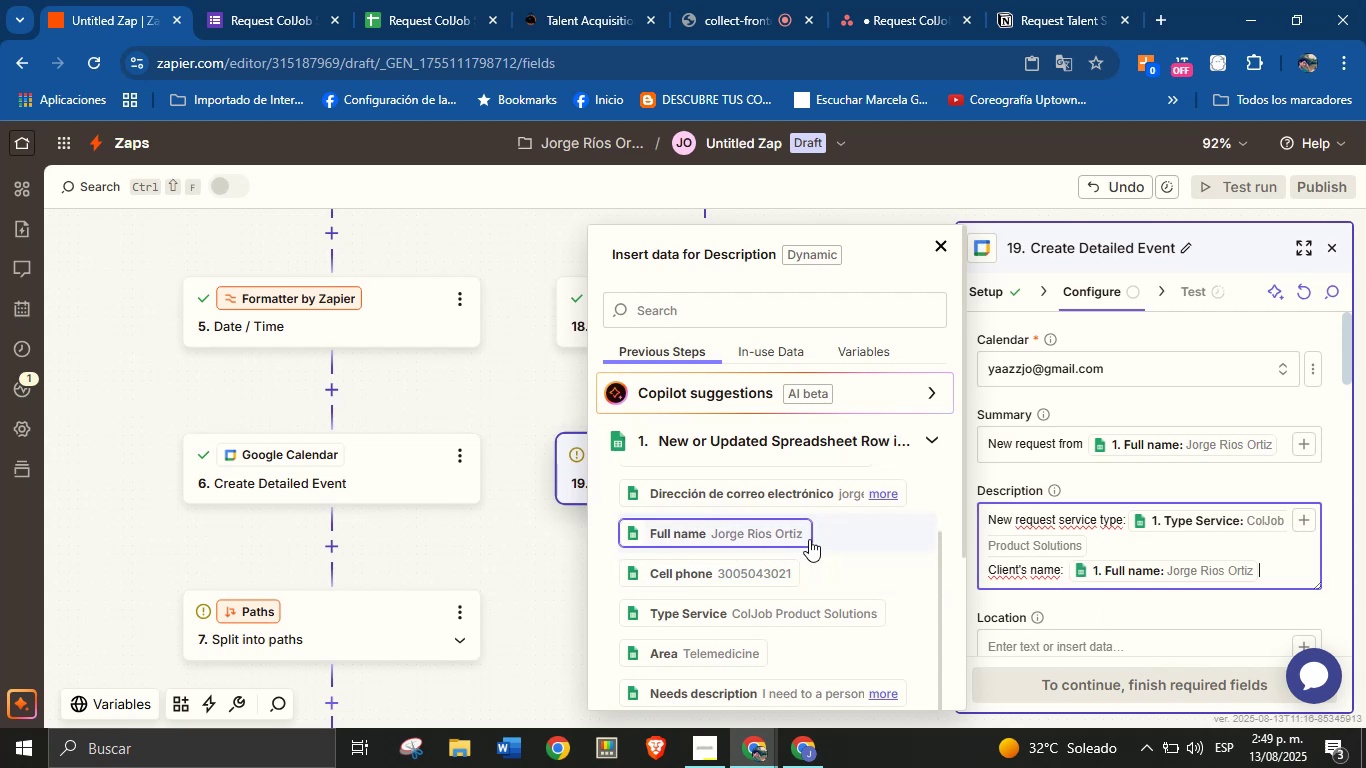 
key(Enter)
 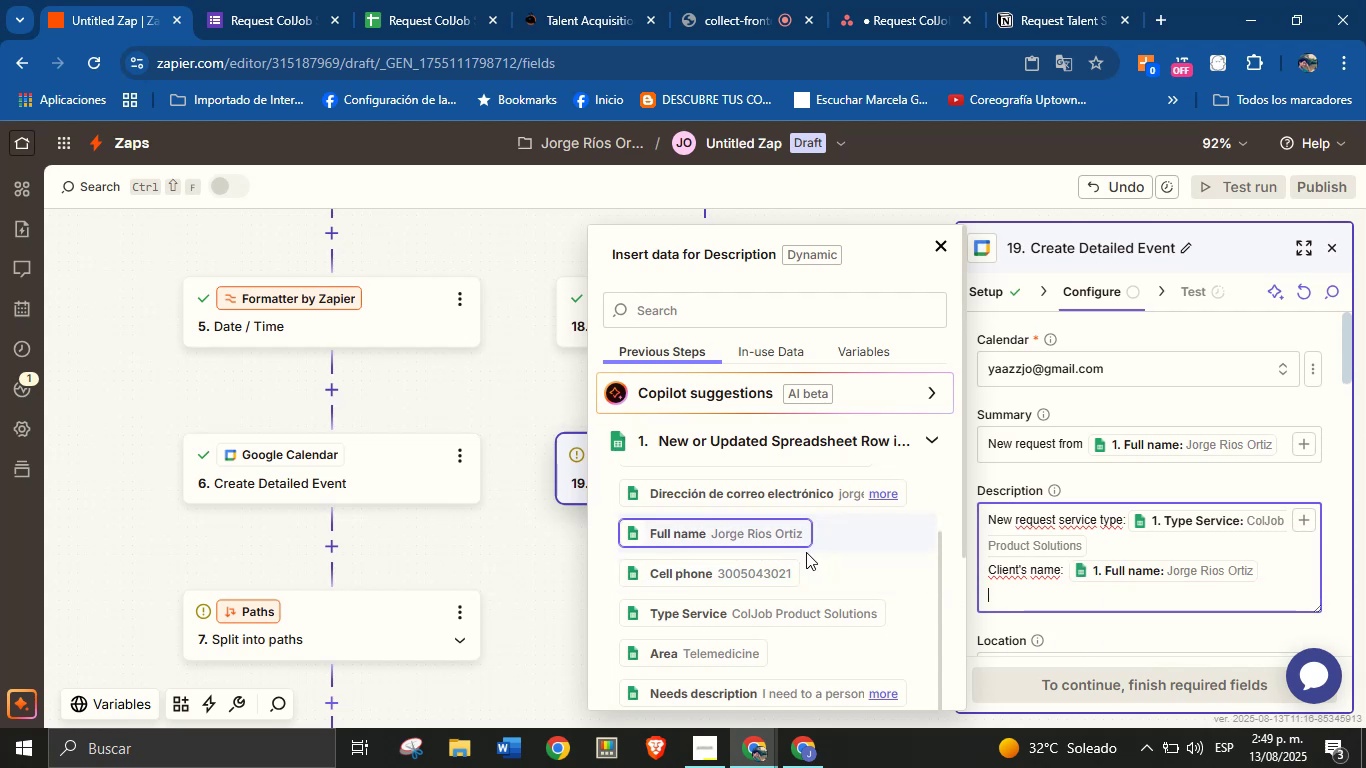 
type(Contact> )
 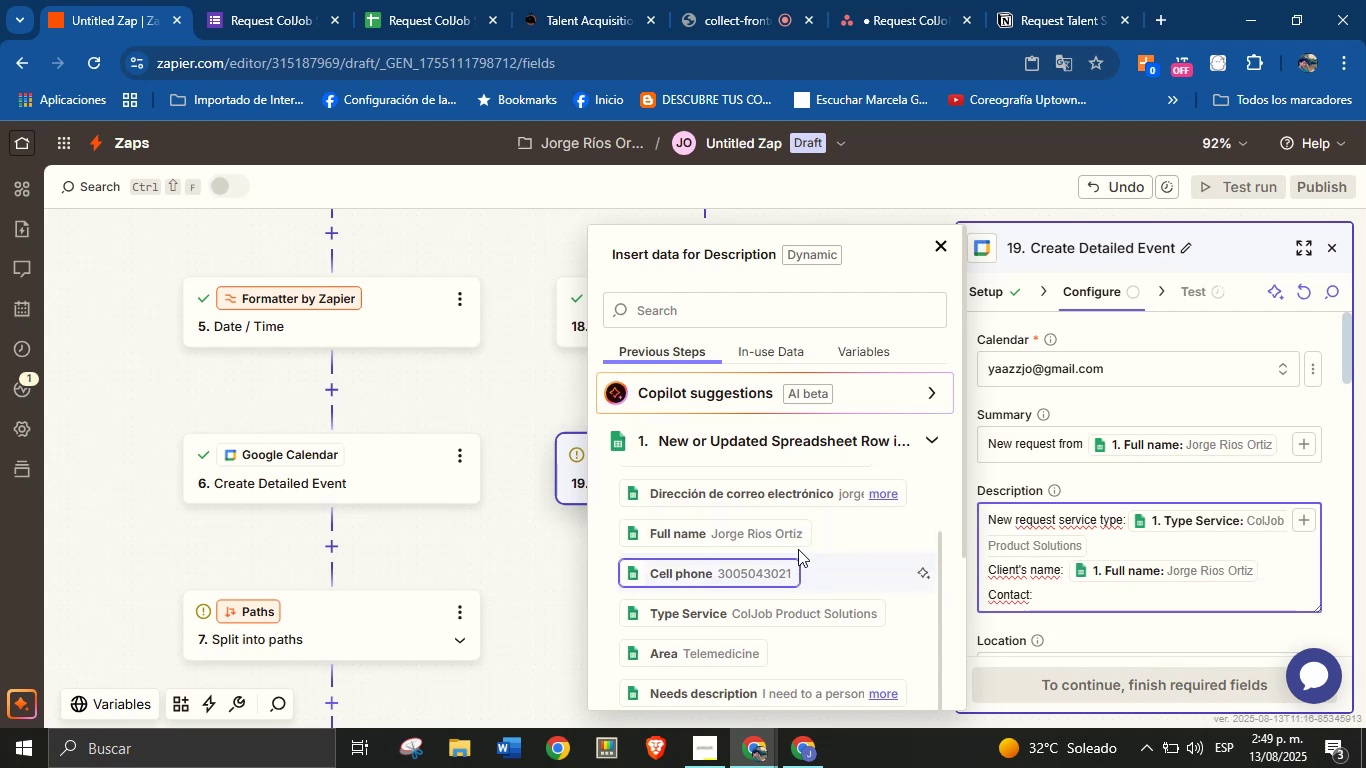 
left_click([819, 501])
 